 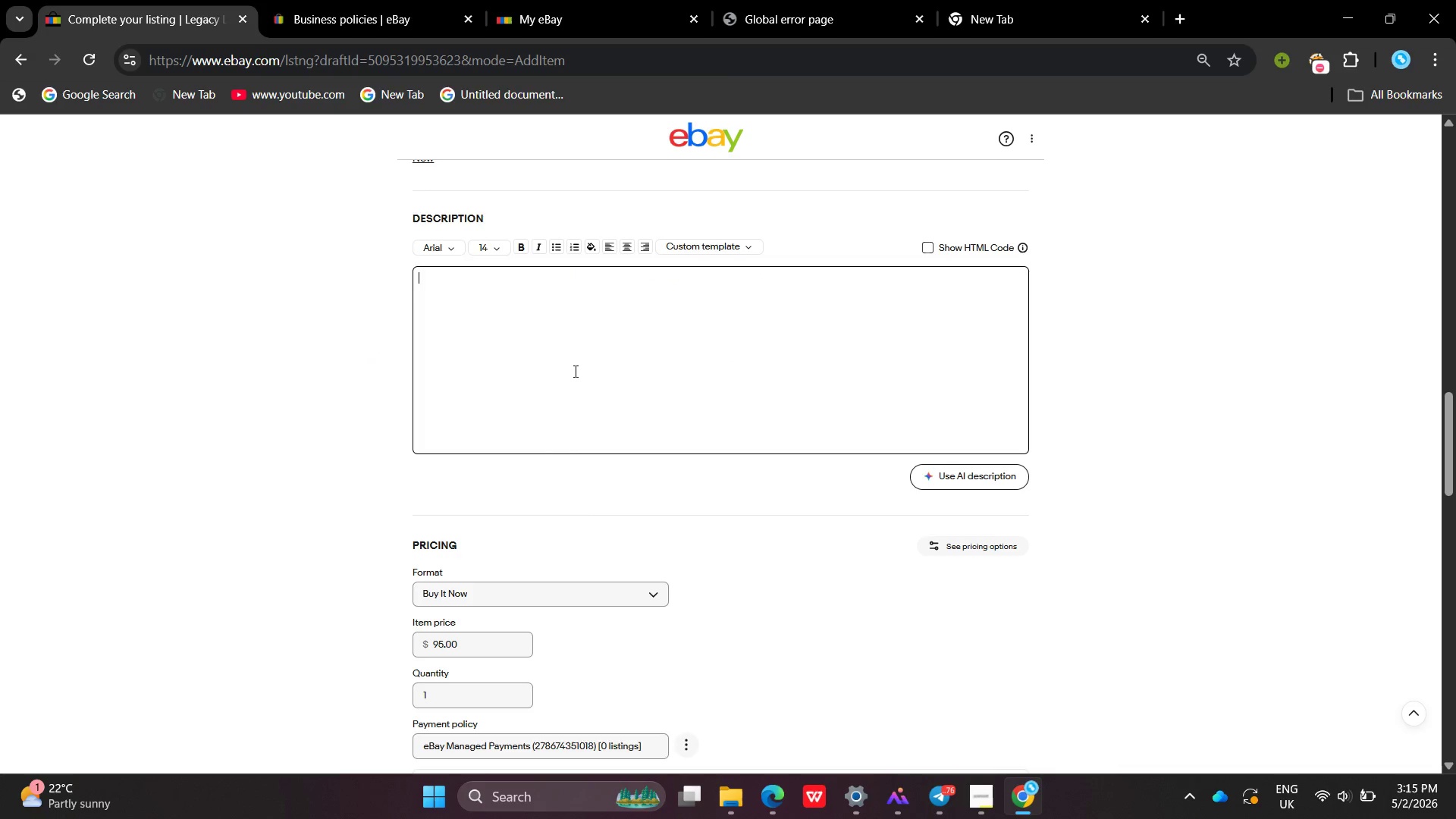 
type(Orga)
 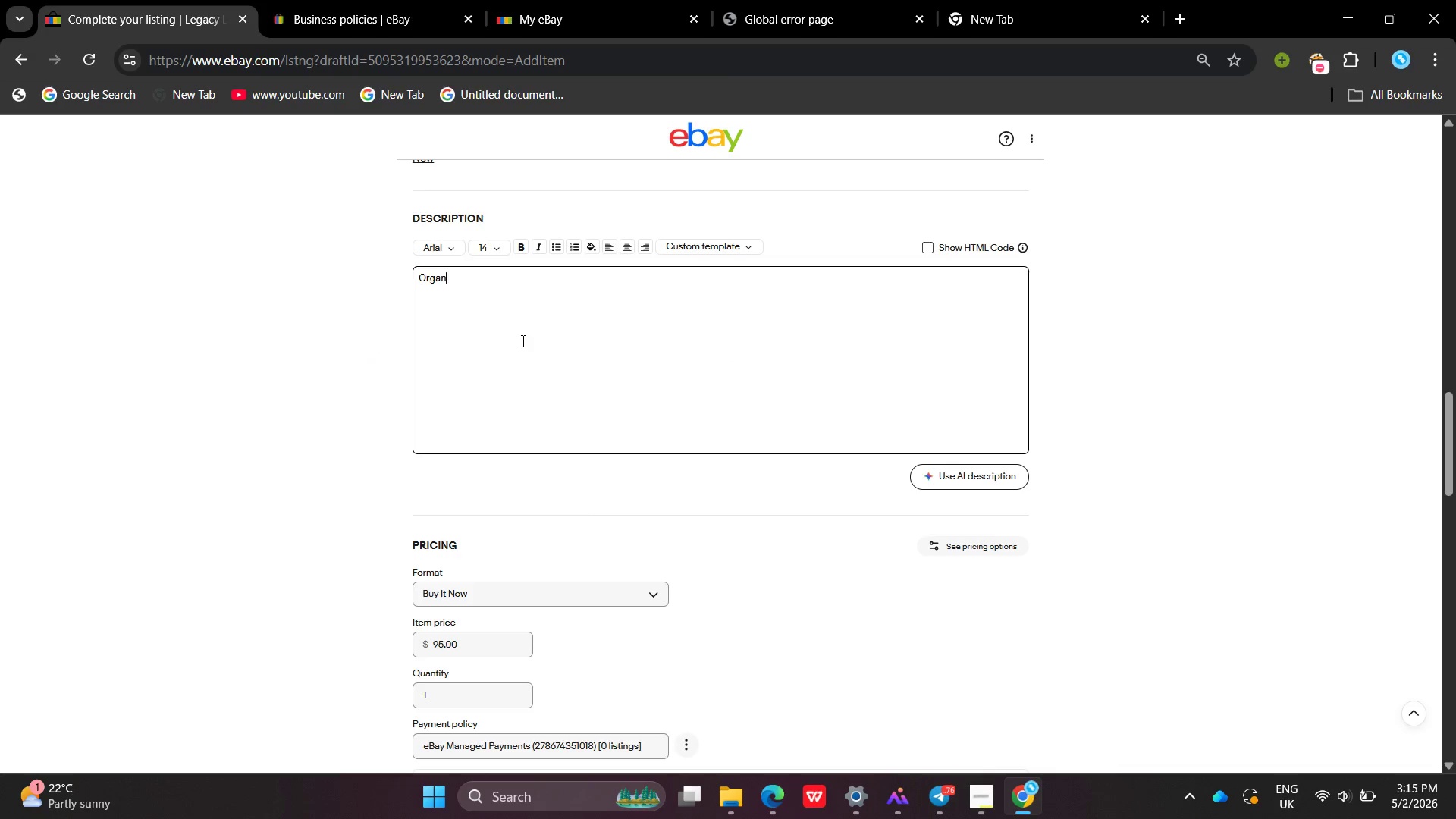 
type(nized divorce documenta)
 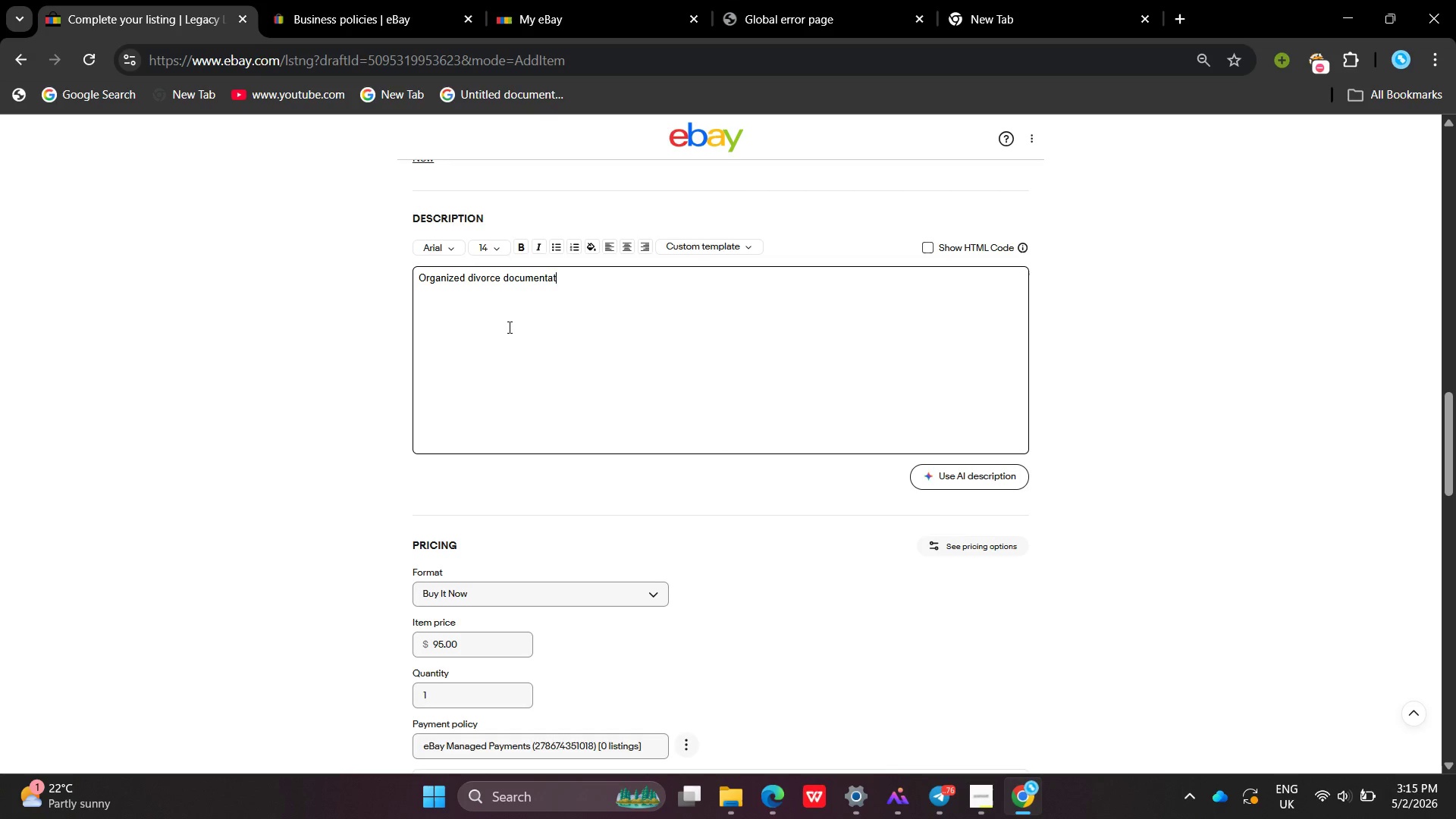 
type(tion binder designed to assist with no-fault divorce paperwork preparation in texs )
 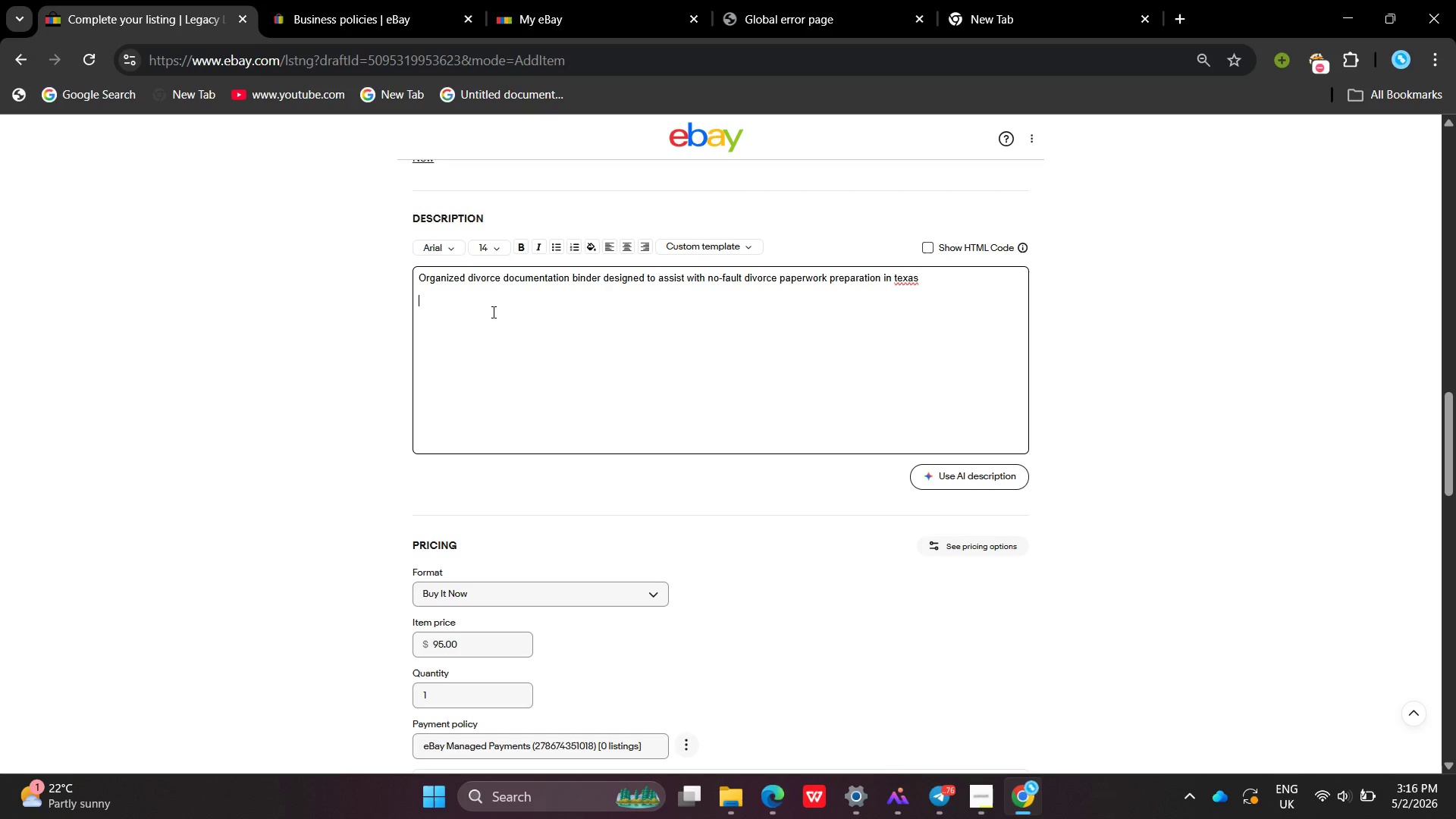 
key(Enter)
 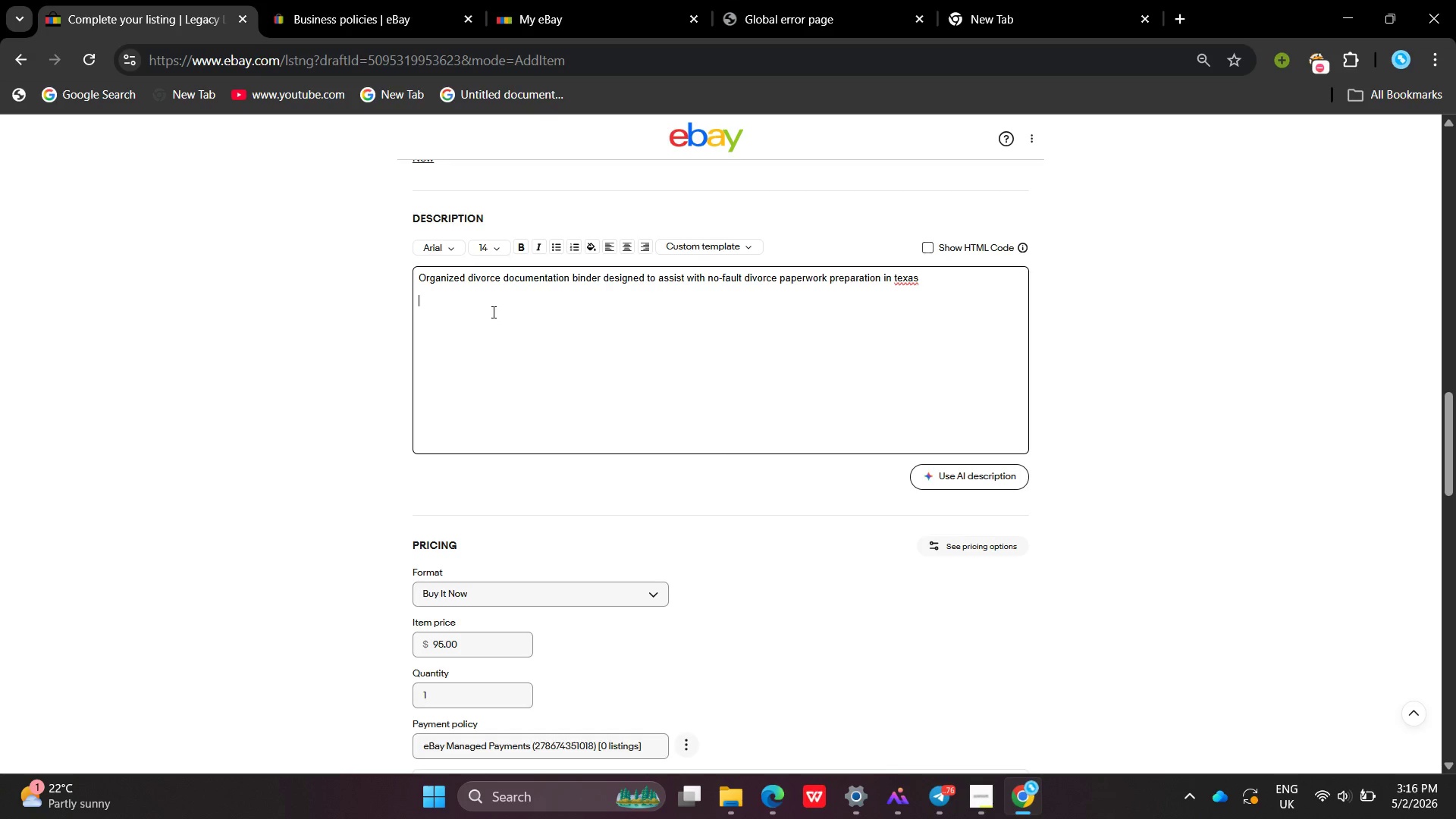 
key(Enter)
 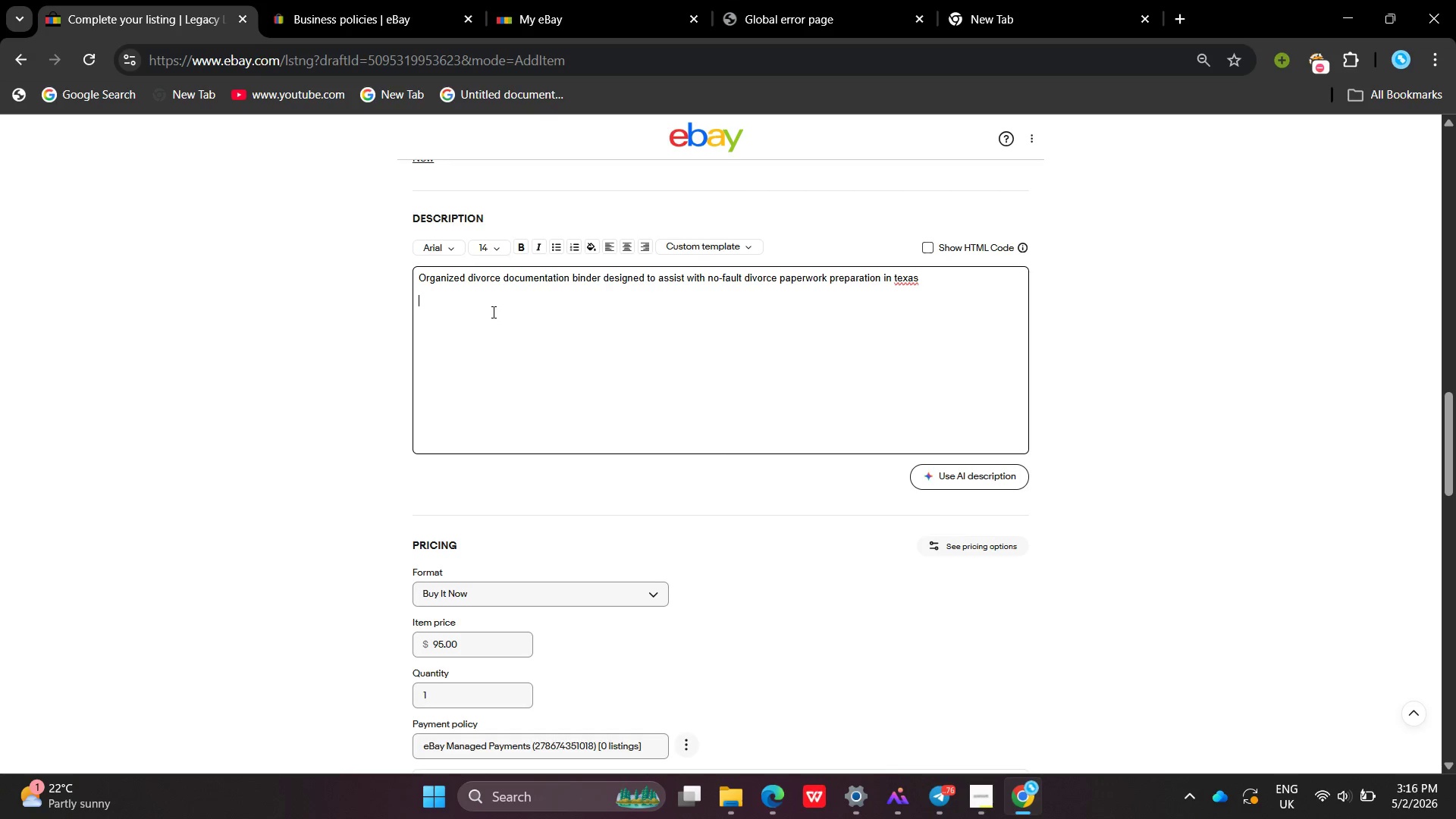 
type(Legal Disclaimer applier)
key(Backspace)
type(s)
 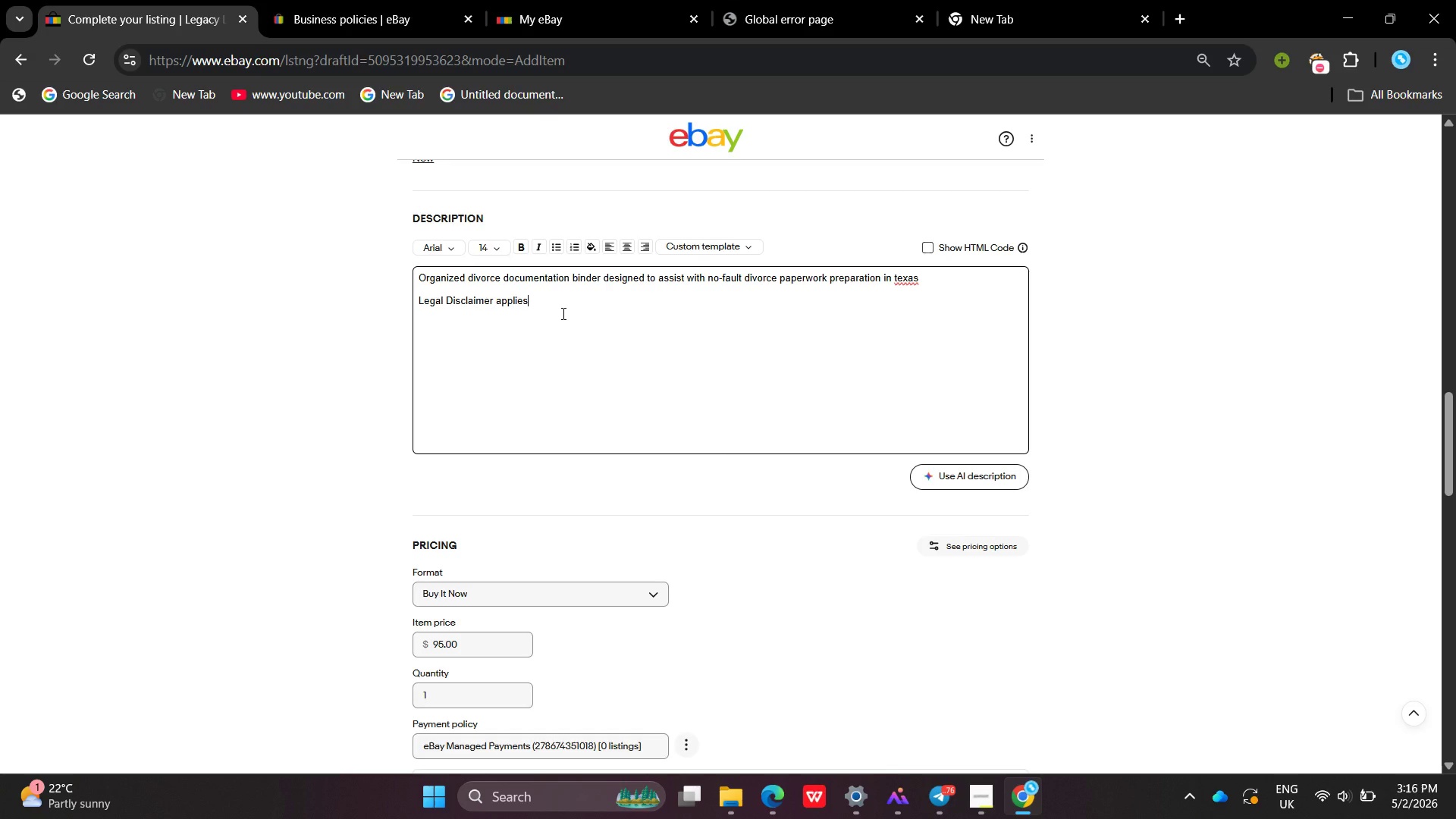 
left_click([562, 313])
 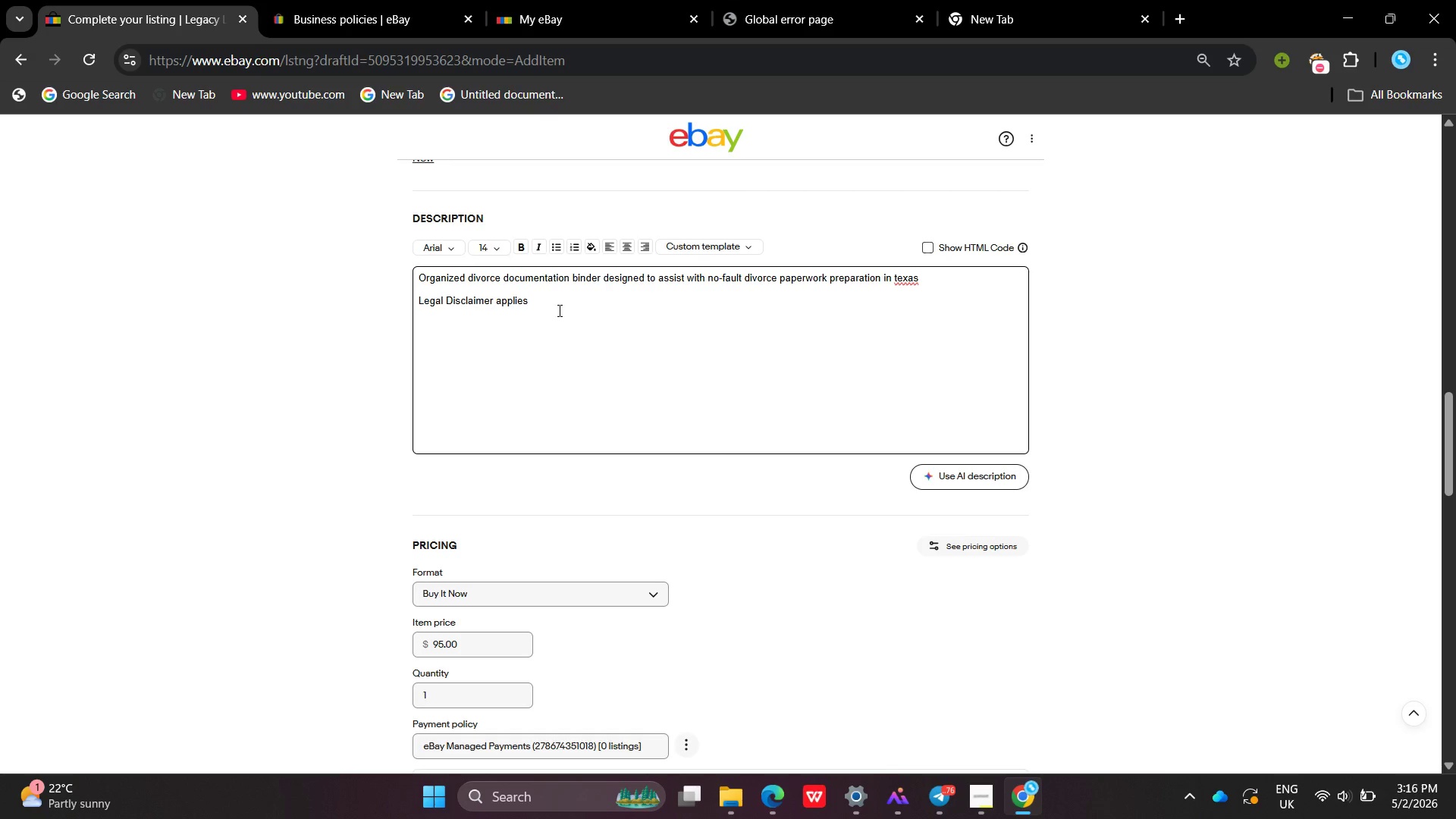 
key(Period)
 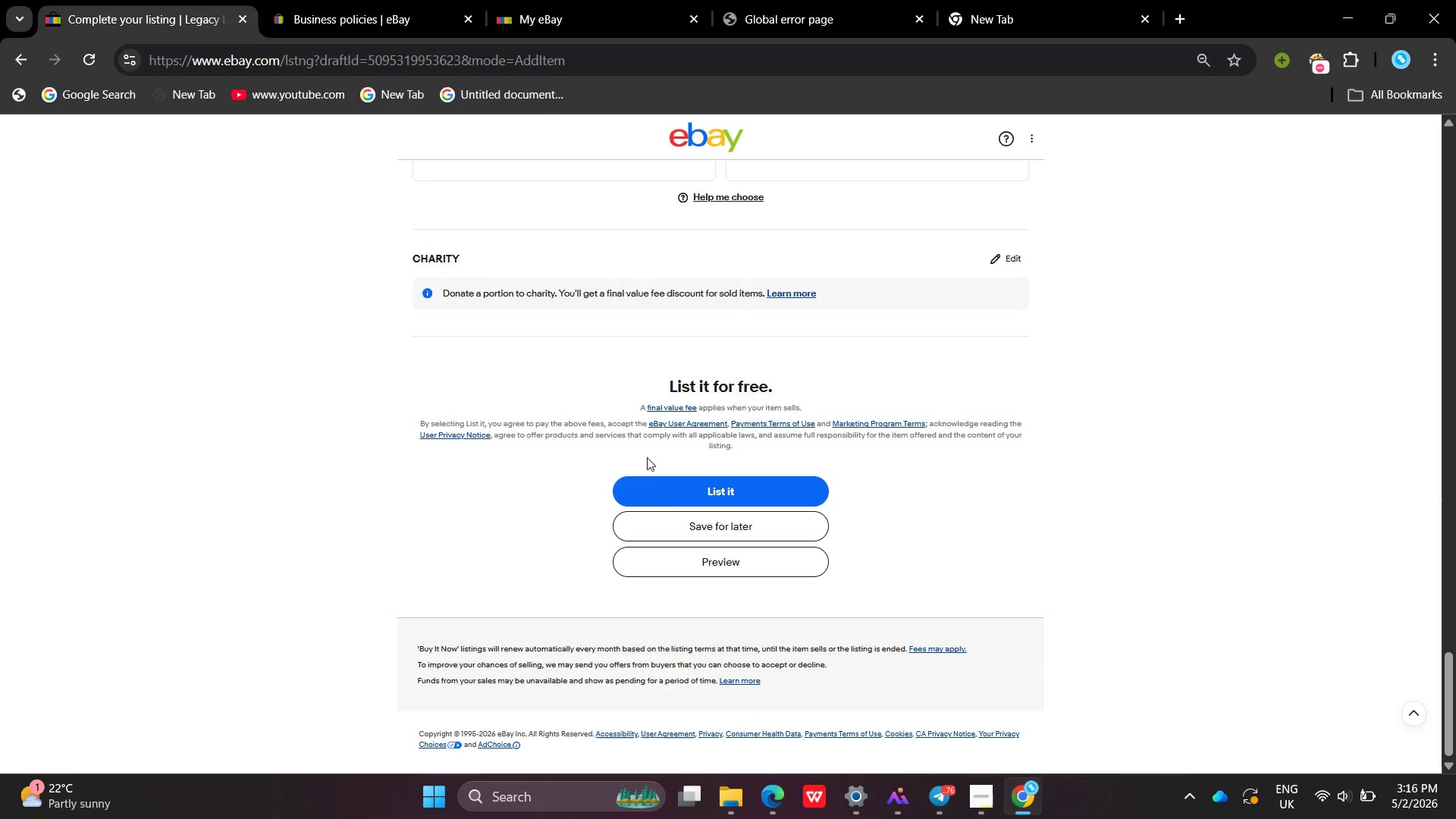 
left_click([680, 522])
 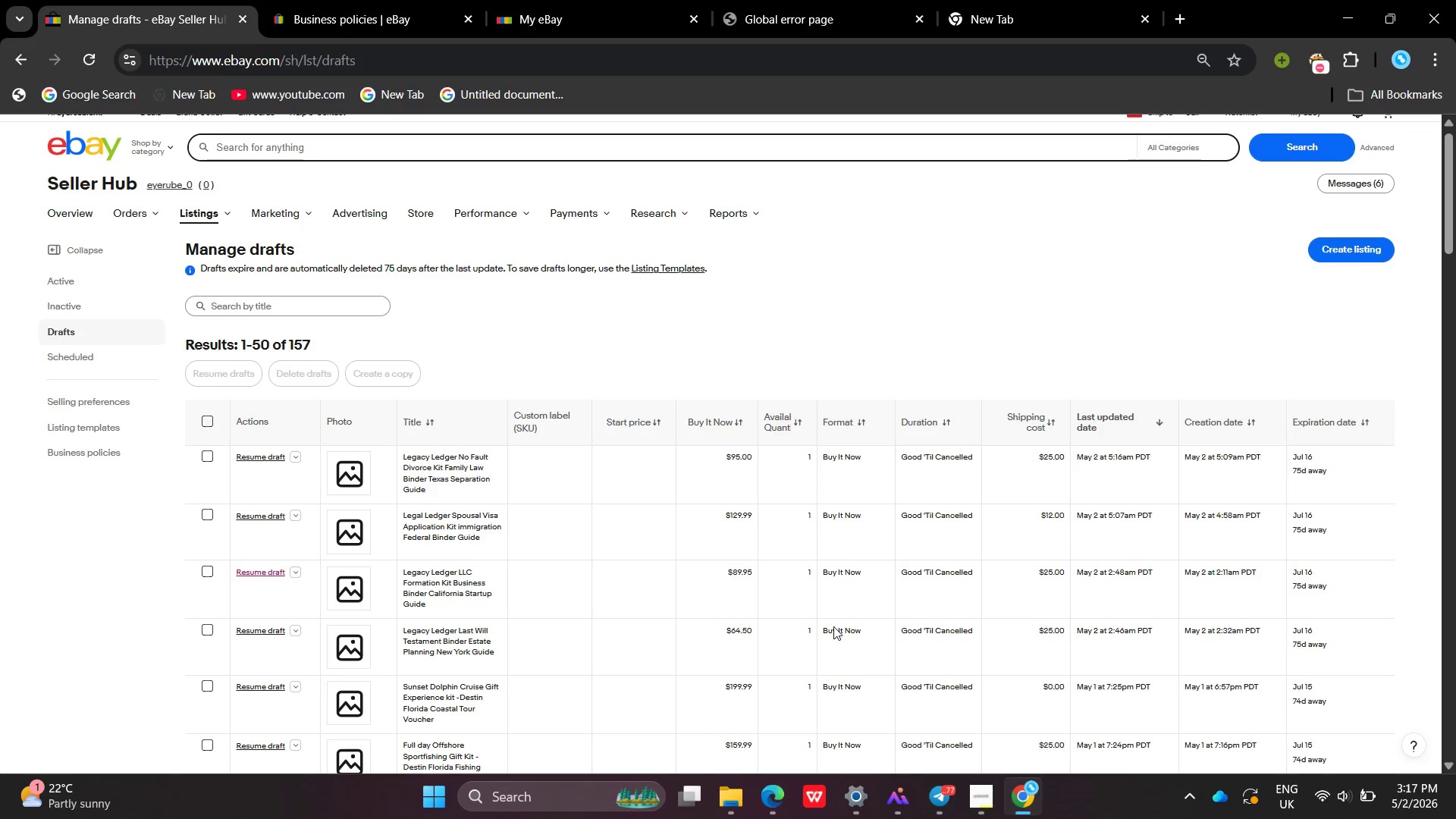 
wait(20.8)
 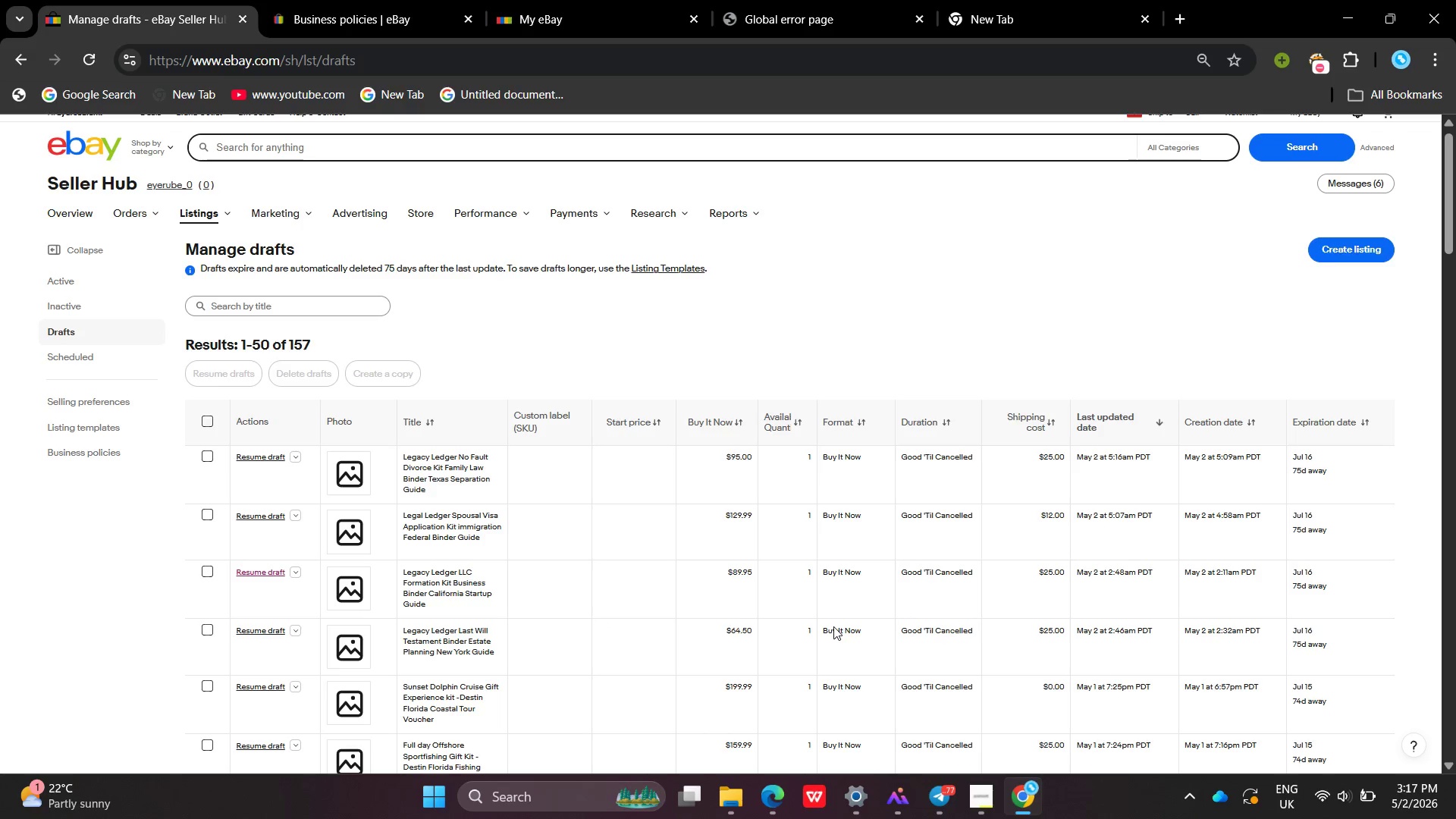 
left_click([1373, 243])
 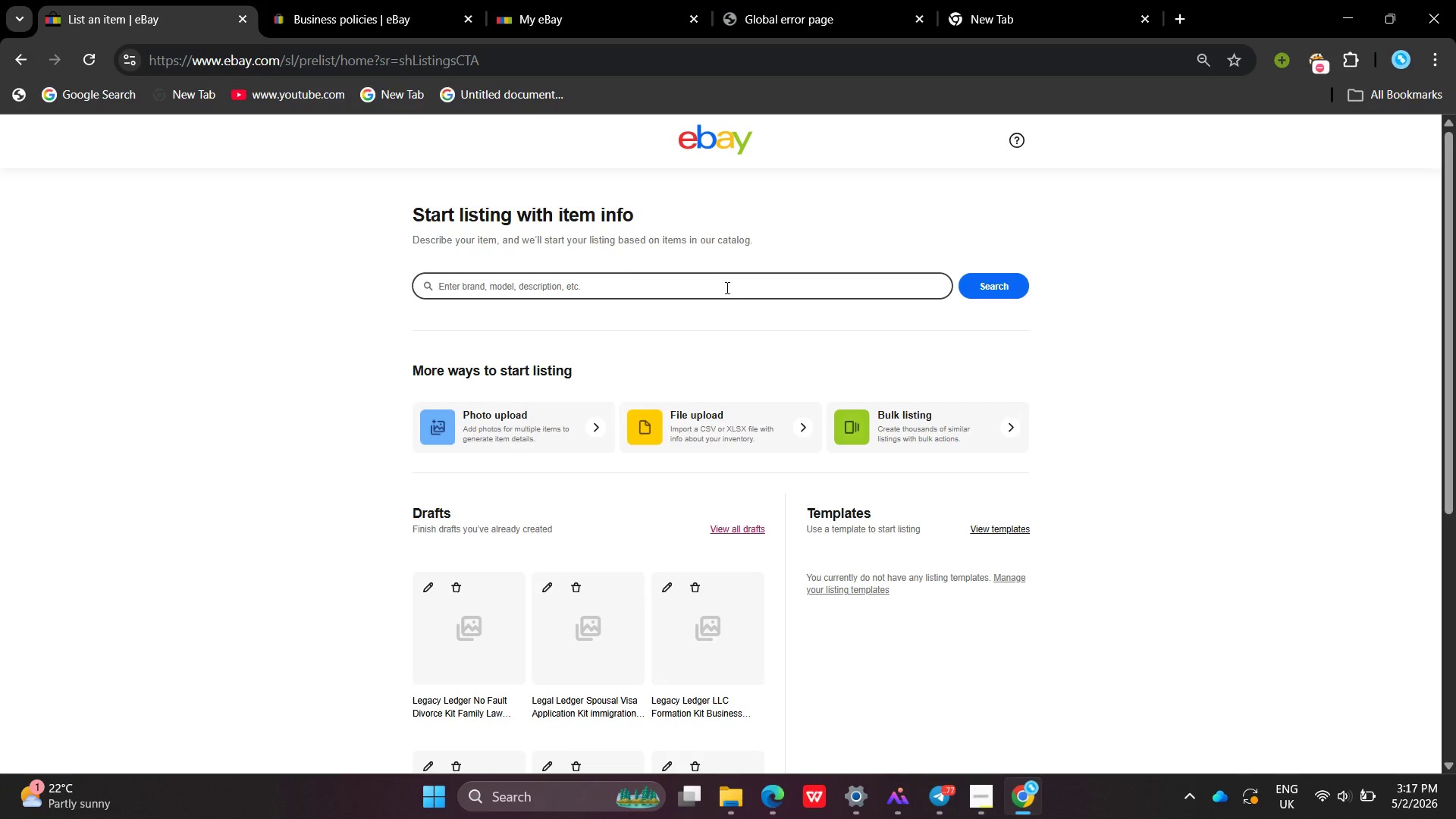 
wait(6.02)
 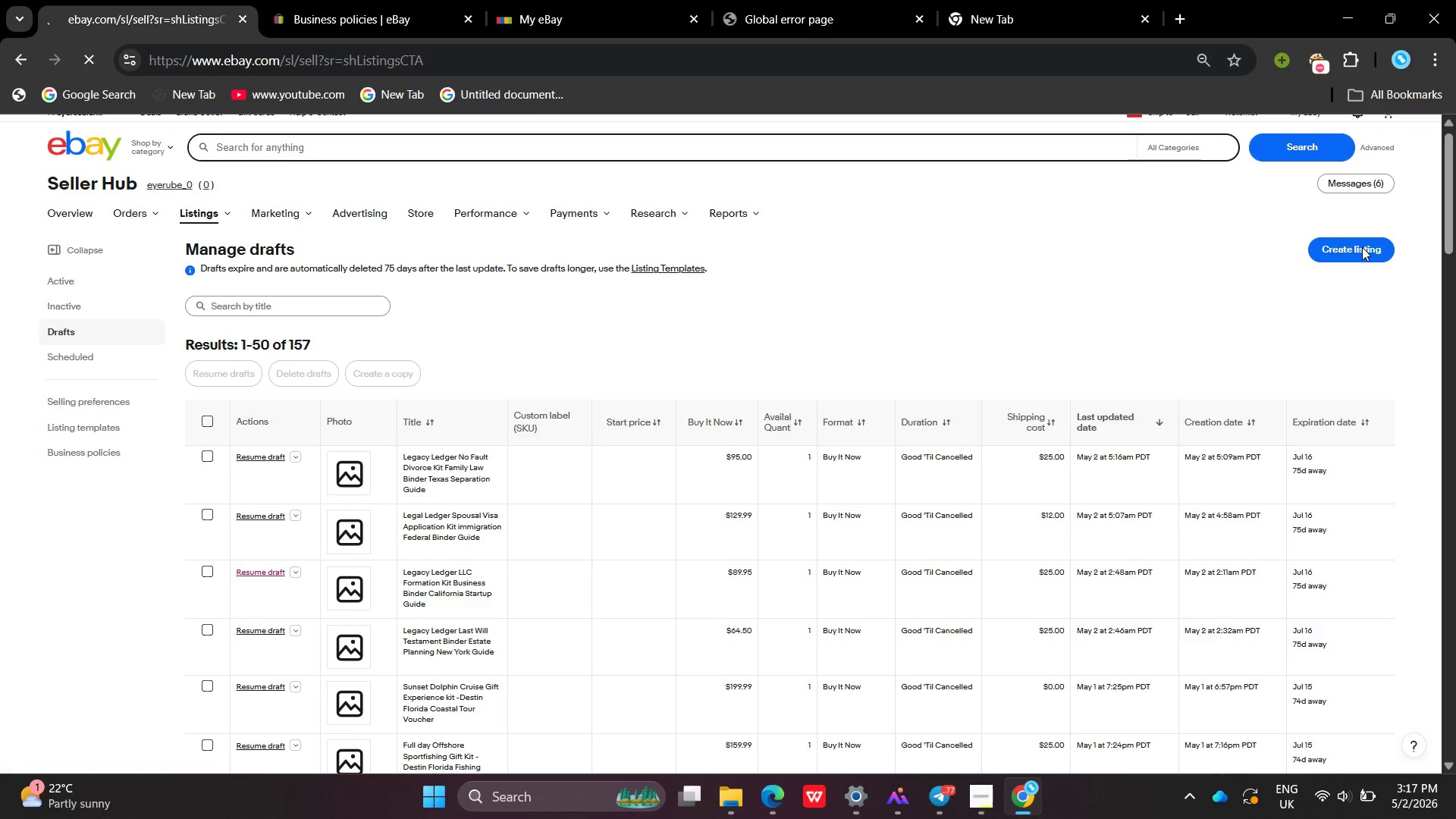 
type(O)
key(Backspace)
type(Bussiness bider )
 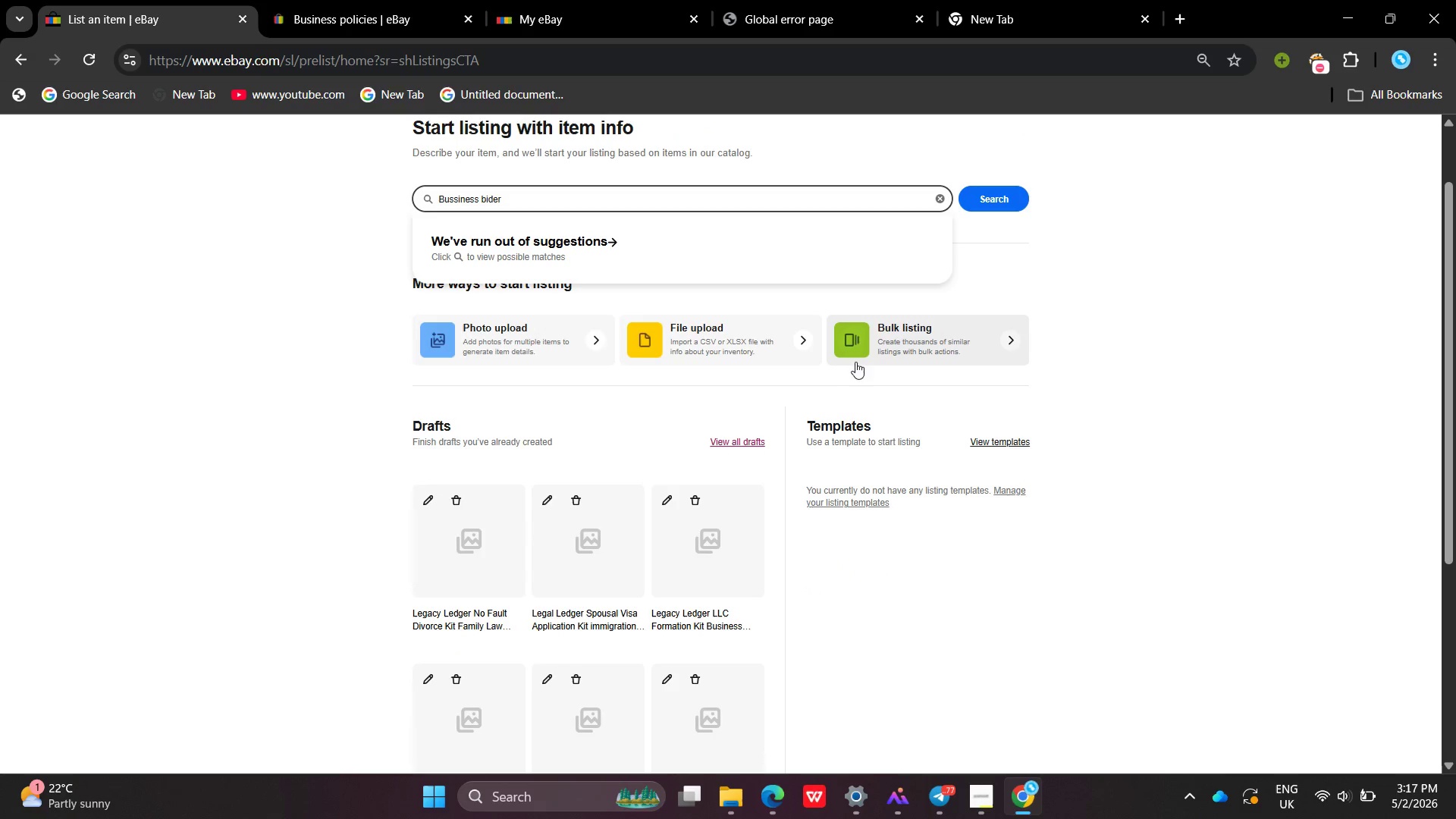 
key(Backspace)
 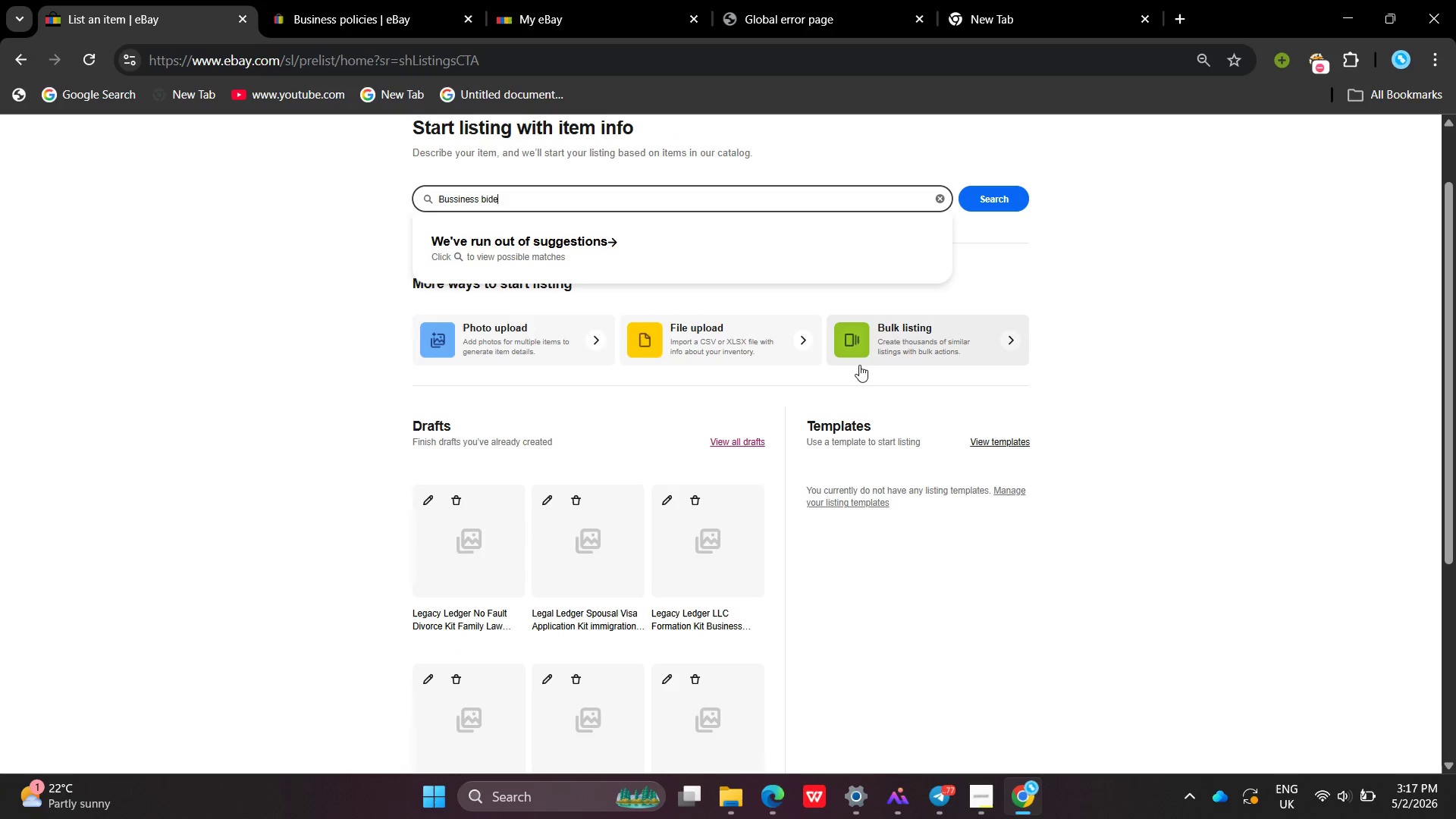 
key(Backspace)
 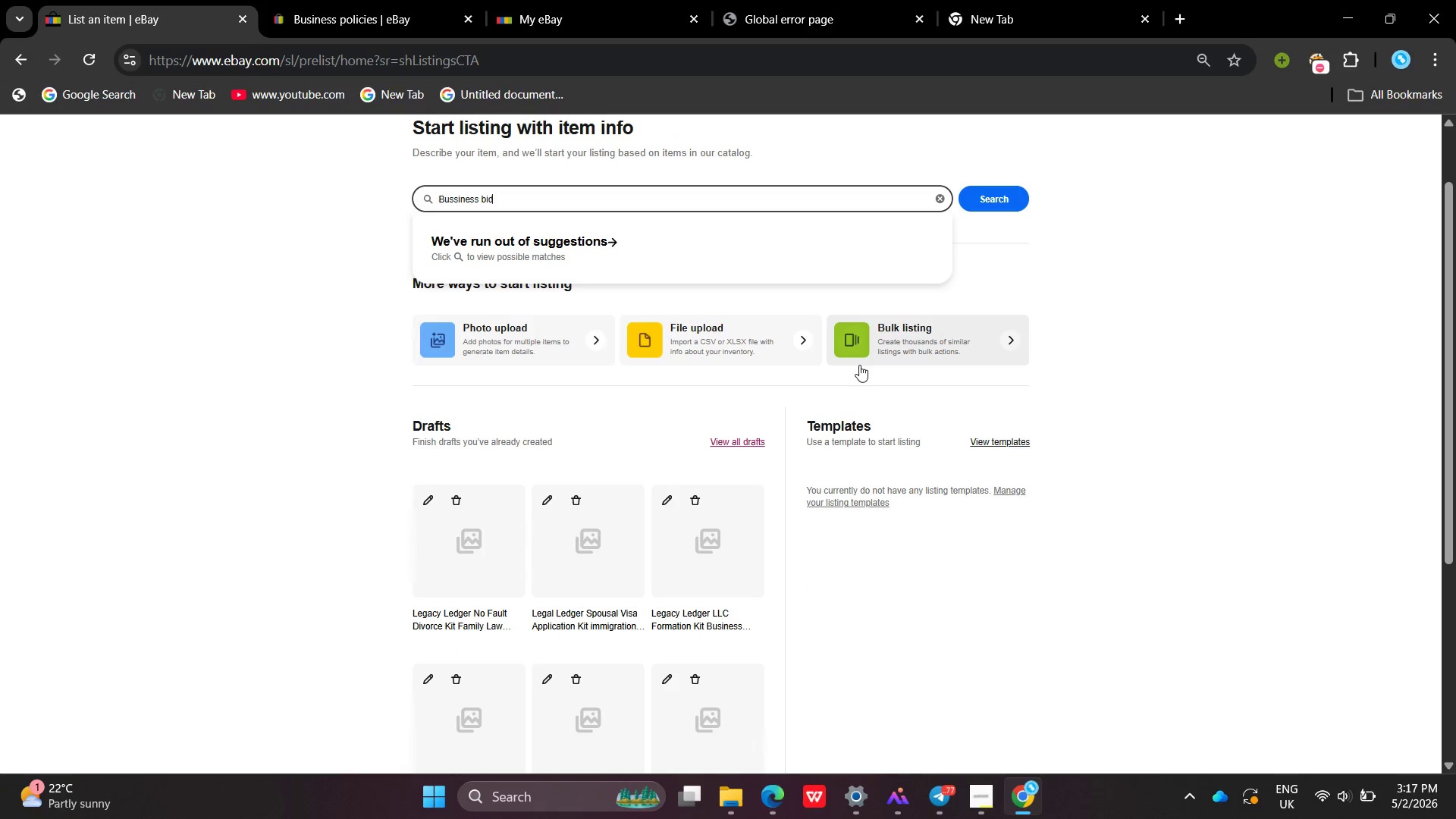 
key(Backspace)
 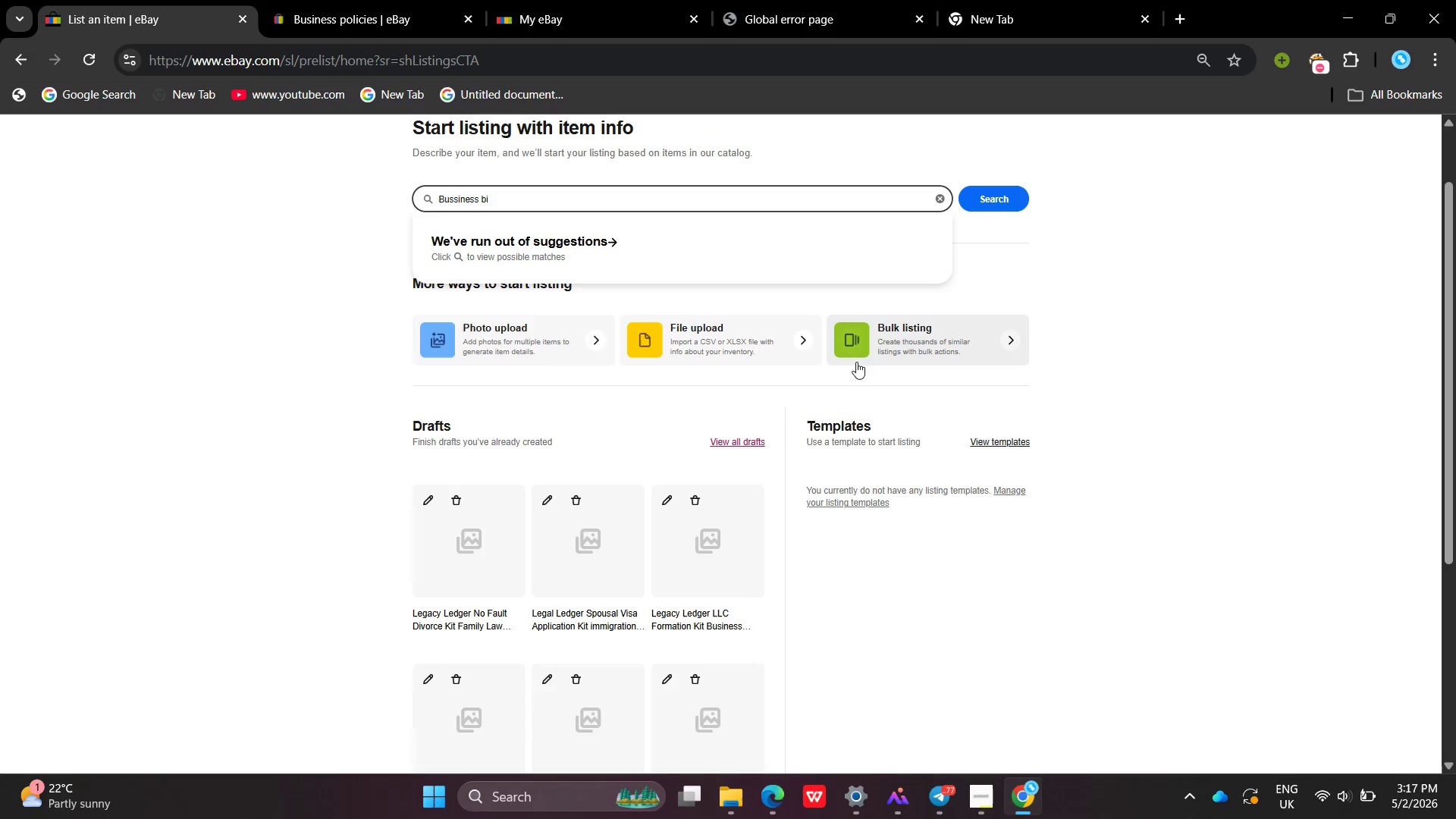 
key(Backspace)
 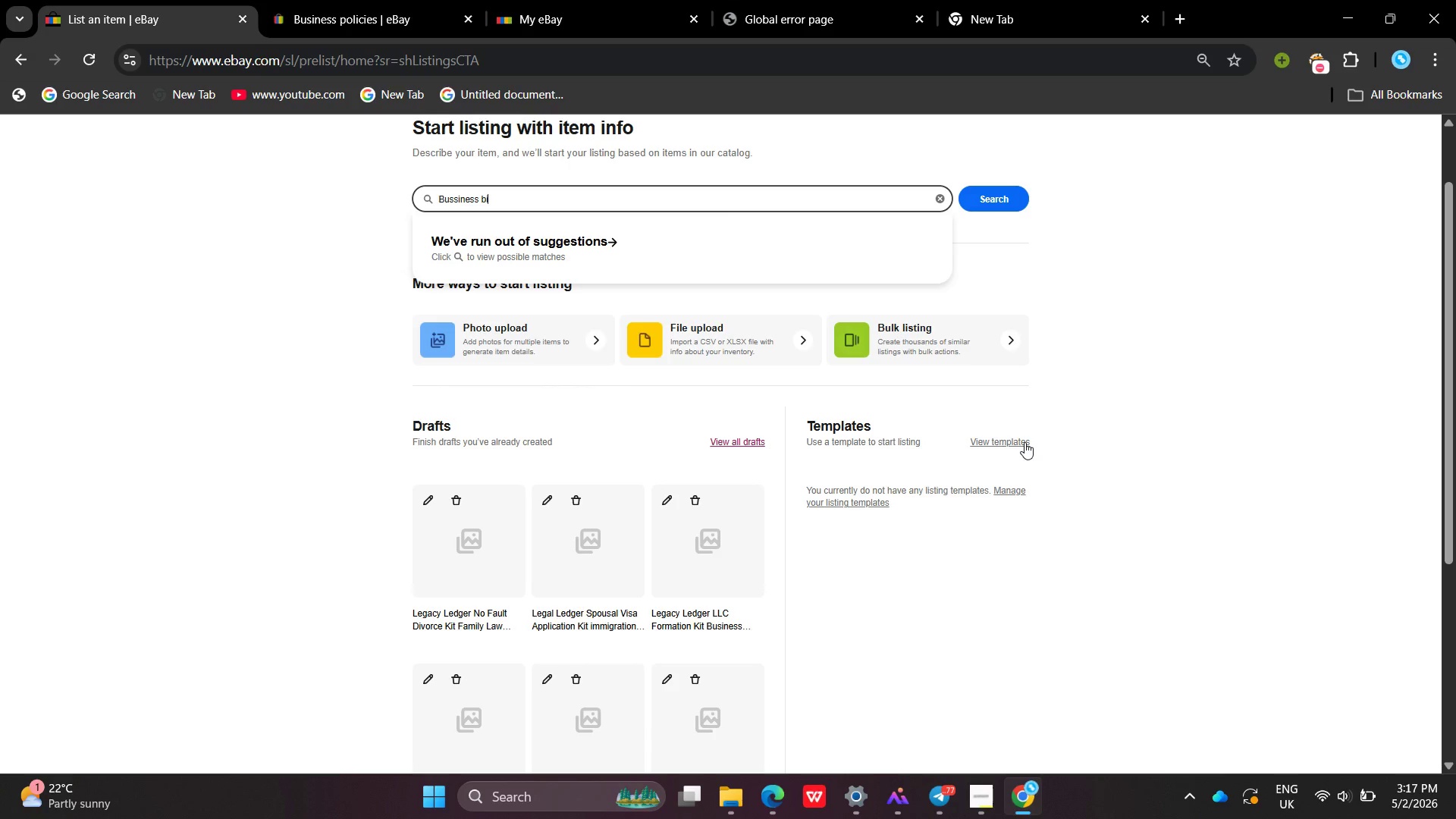 
type(nder )
 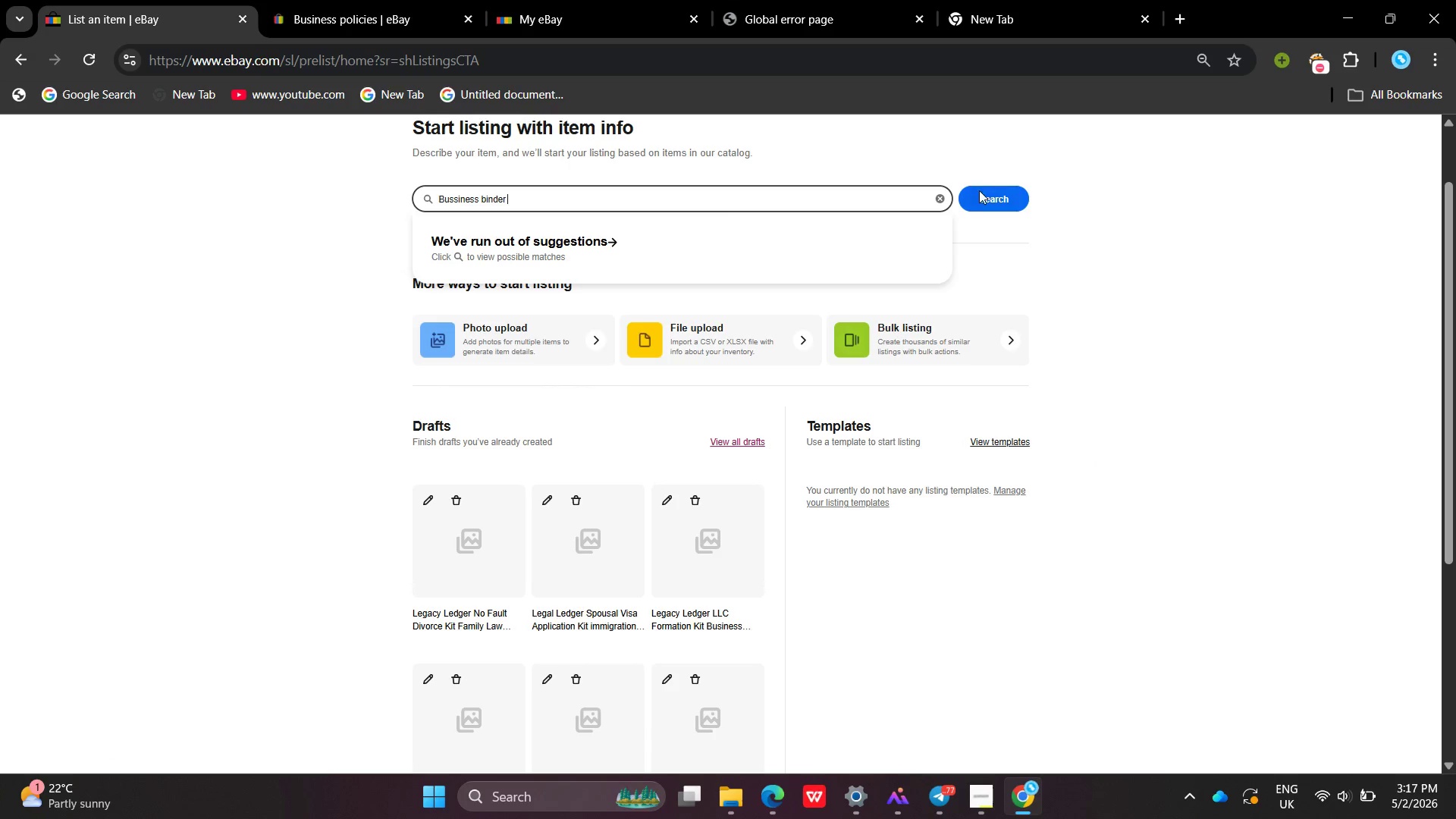 
left_click([979, 190])
 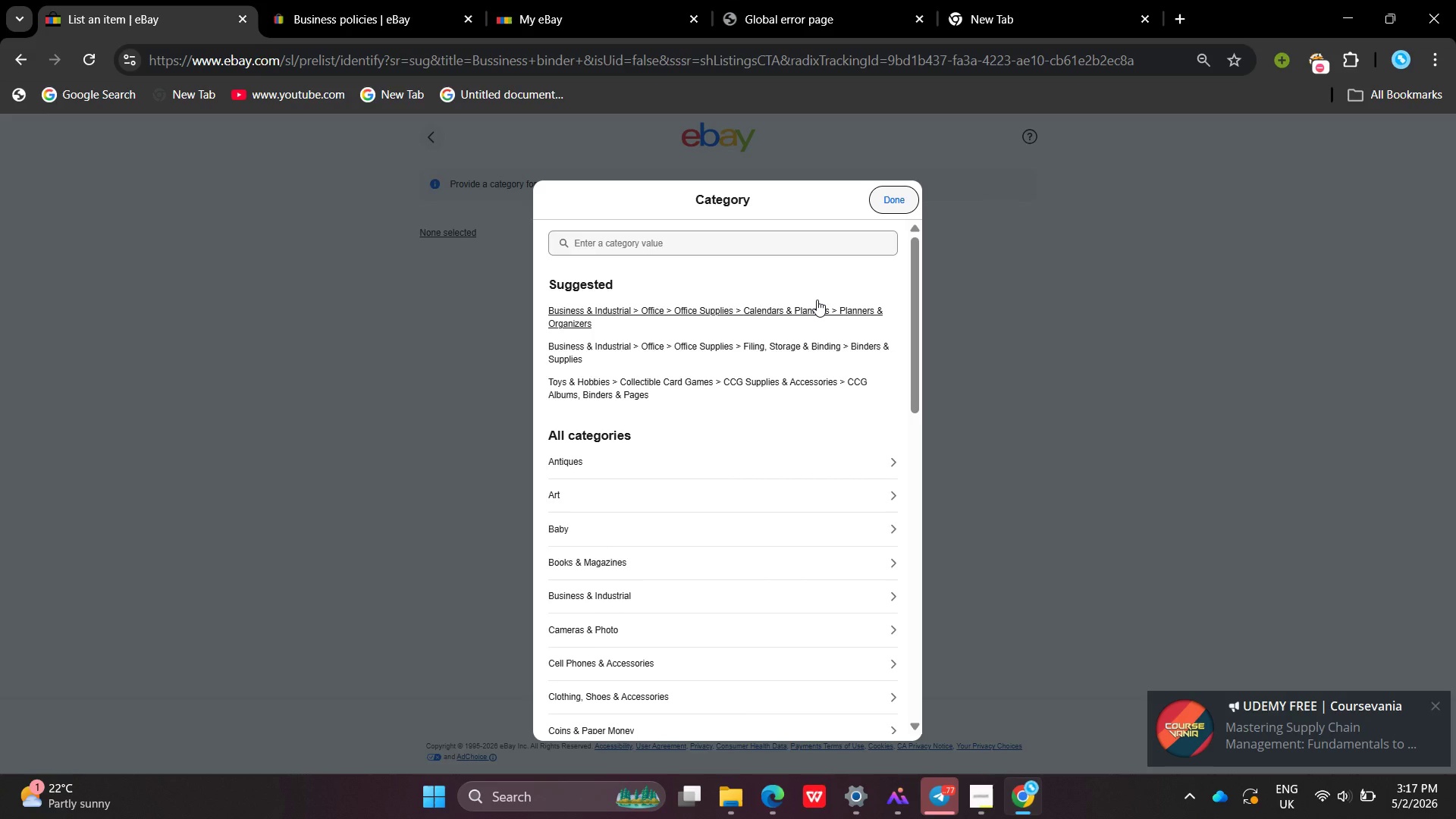 
wait(6.41)
 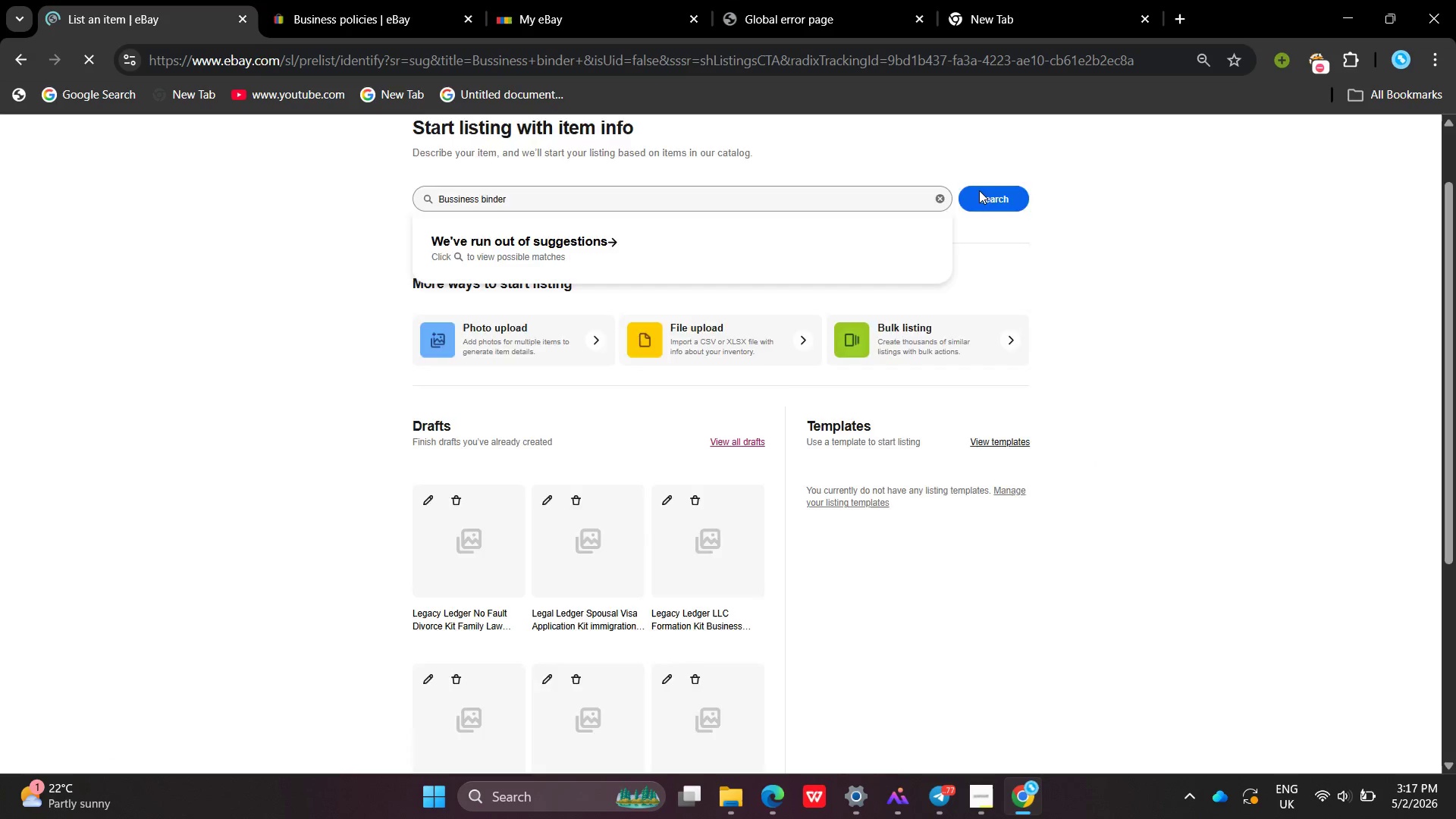 
left_click([765, 340])
 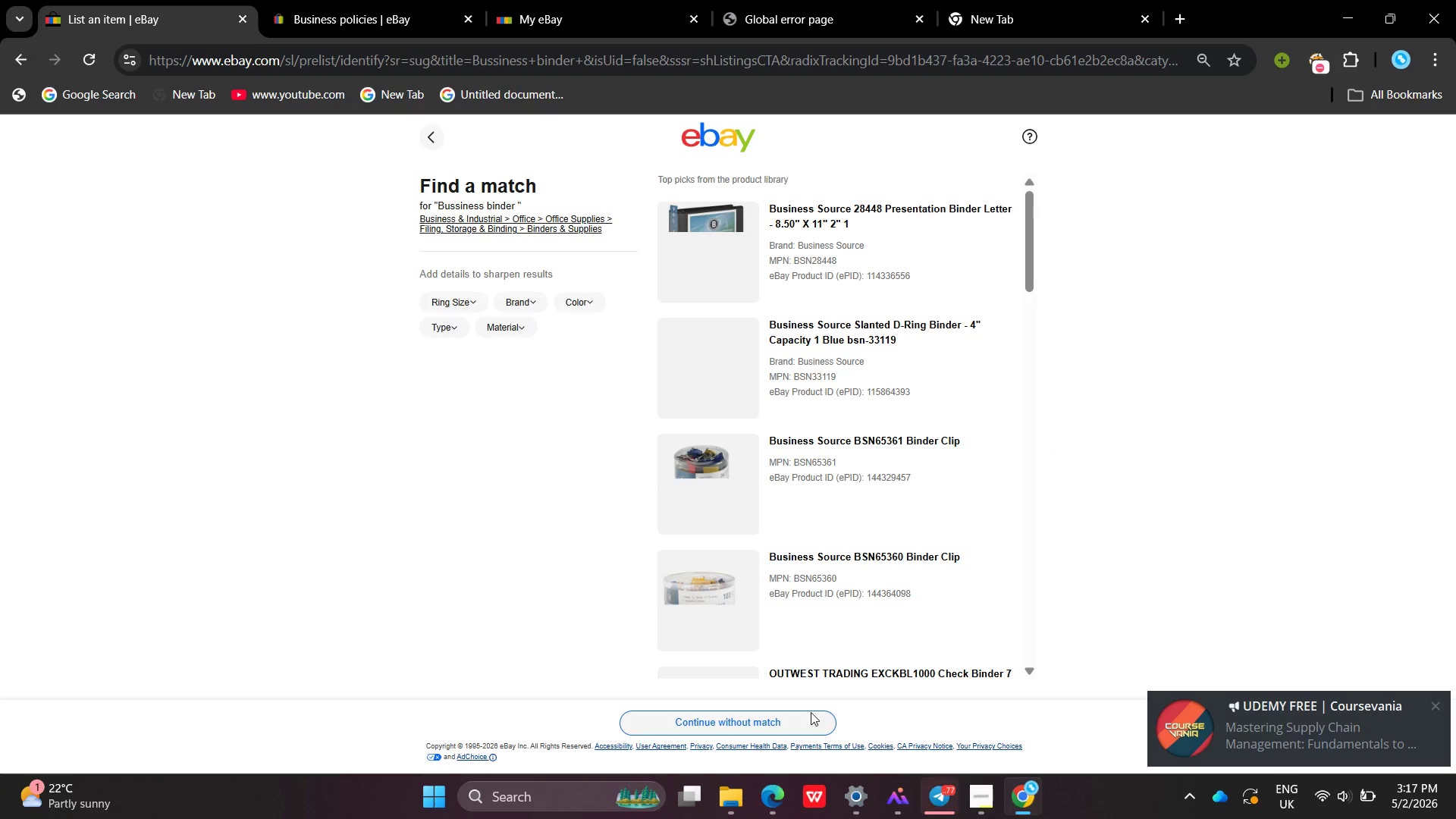 
left_click([780, 731])
 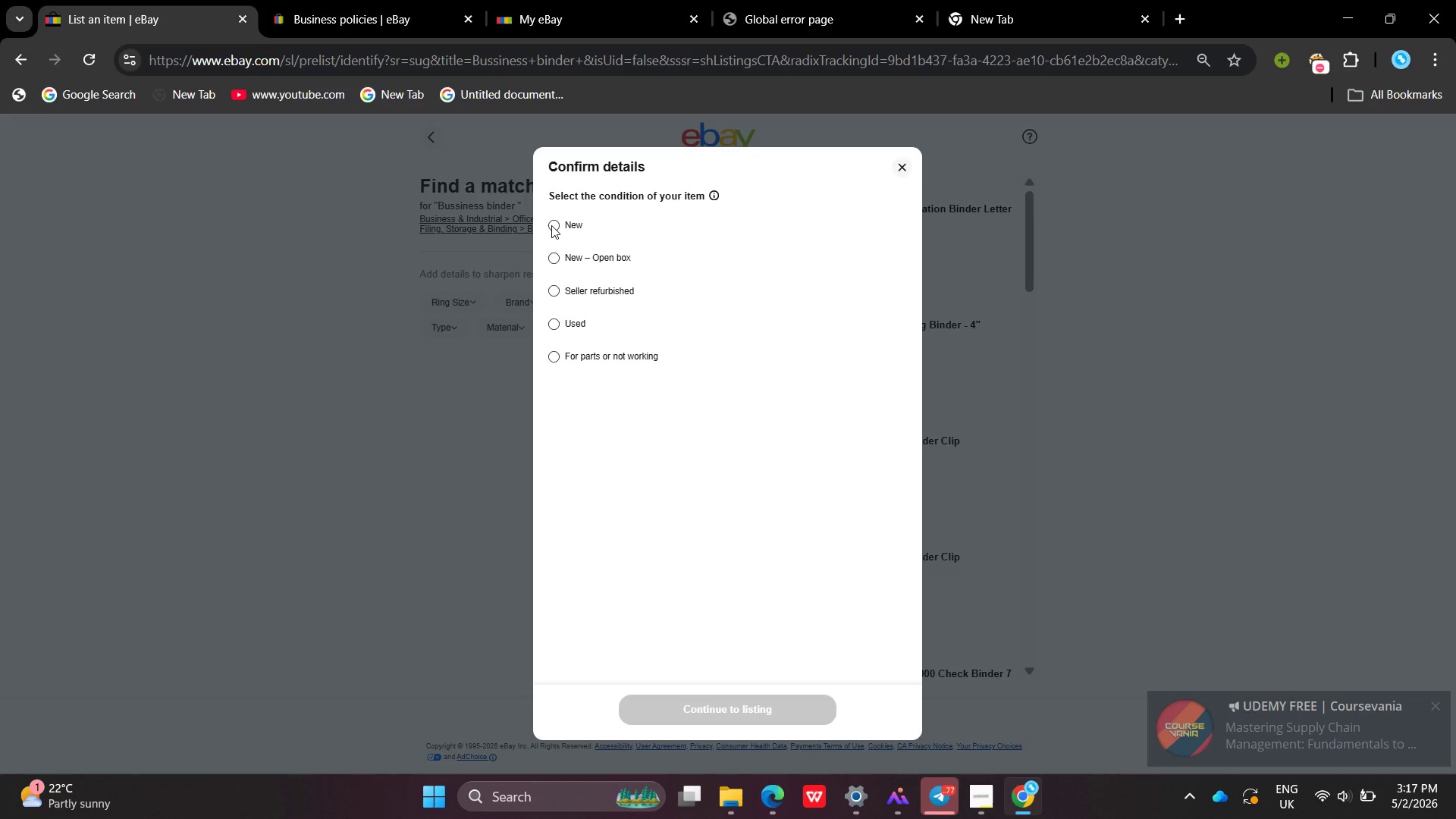 
left_click([553, 225])
 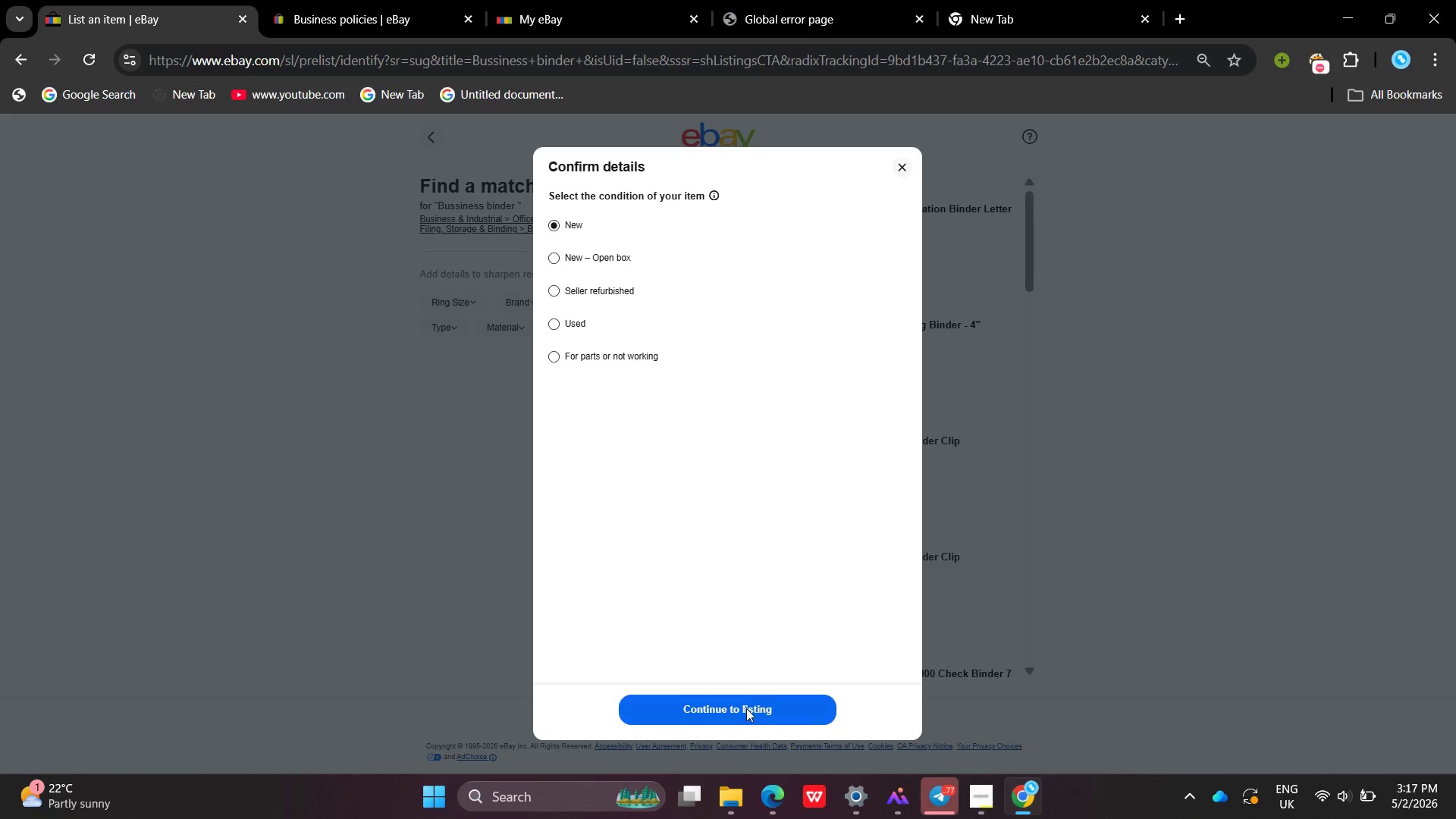 
left_click([746, 708])
 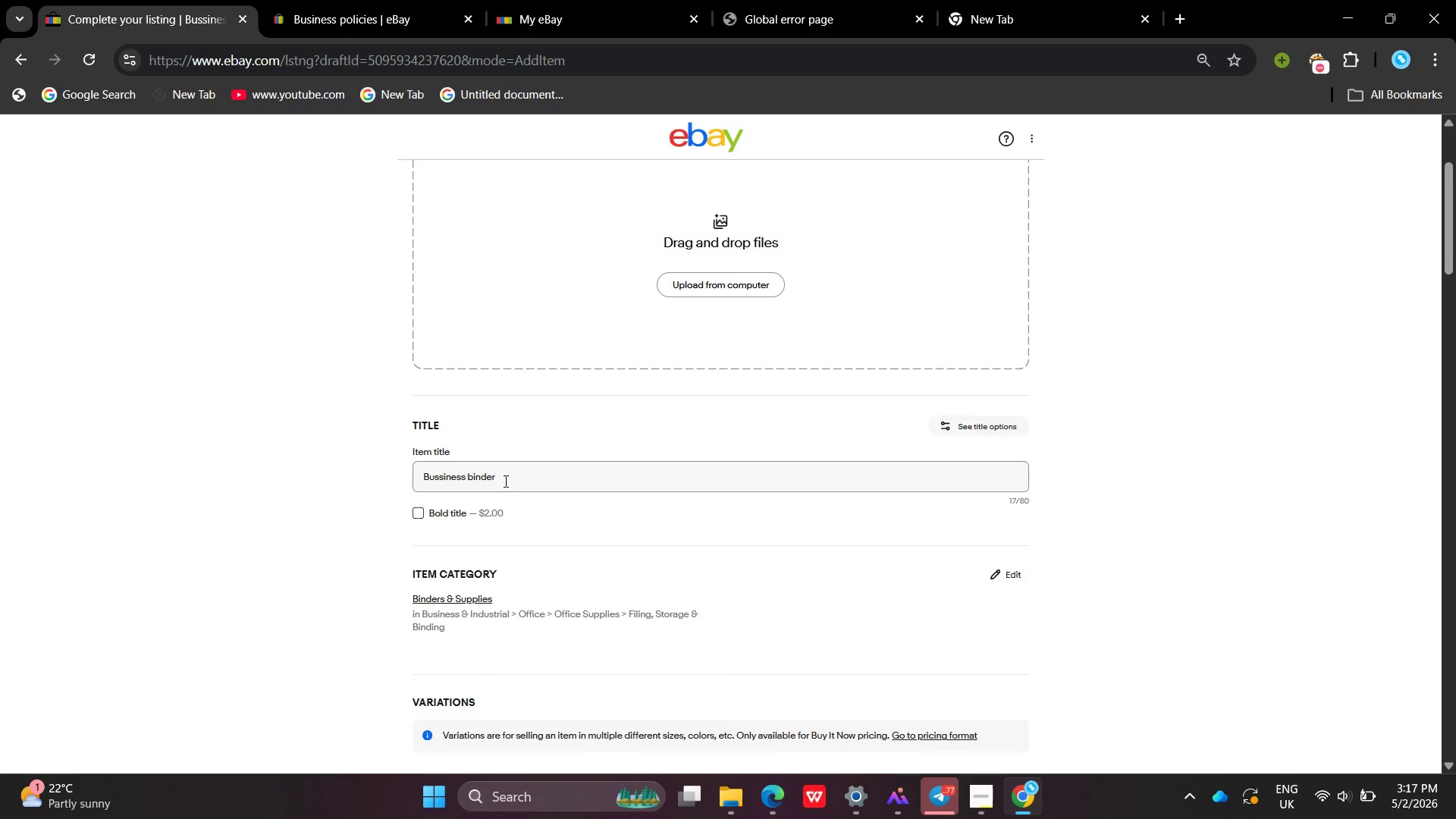 
wait(7.69)
 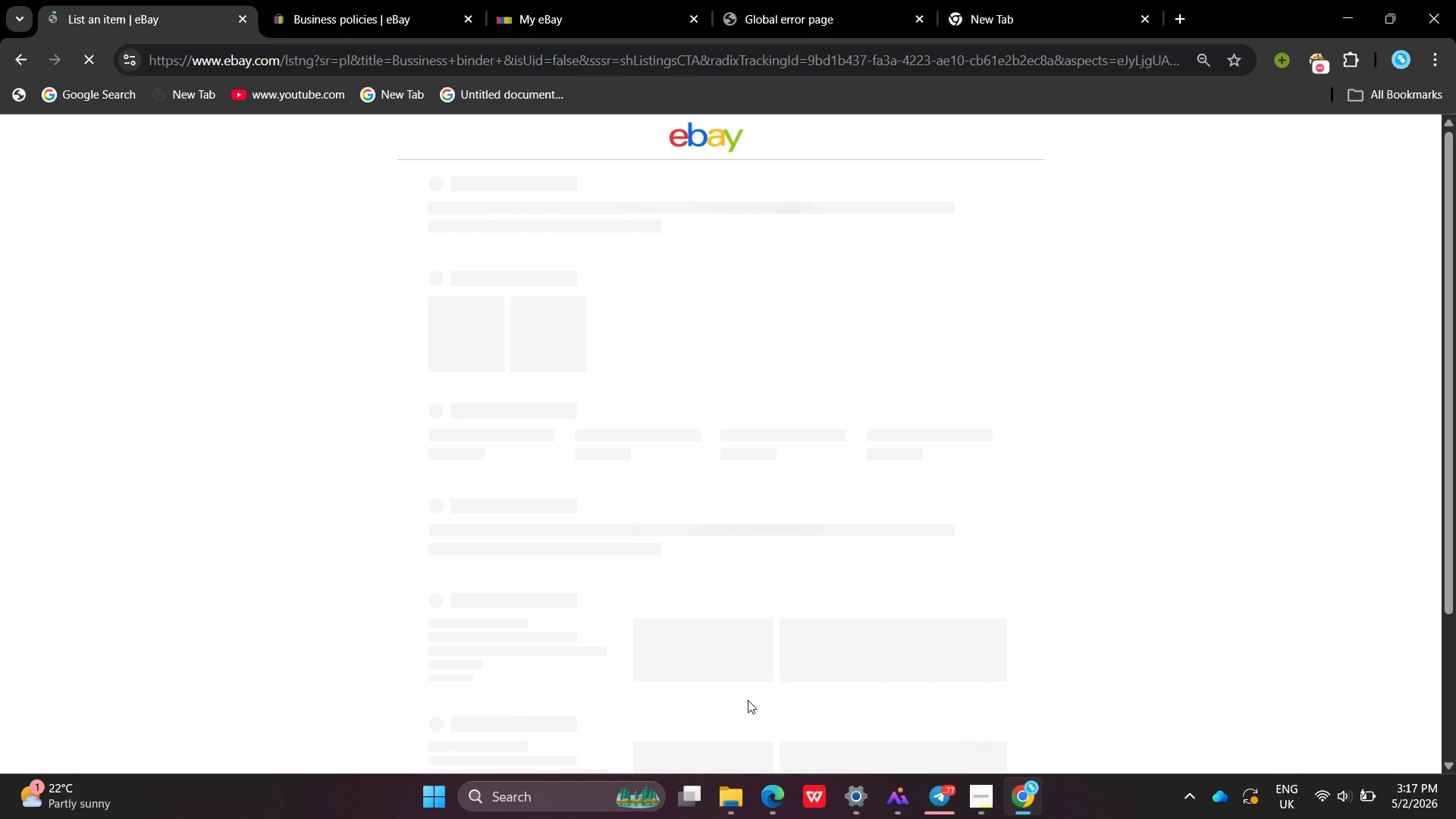 
left_click([424, 473])
 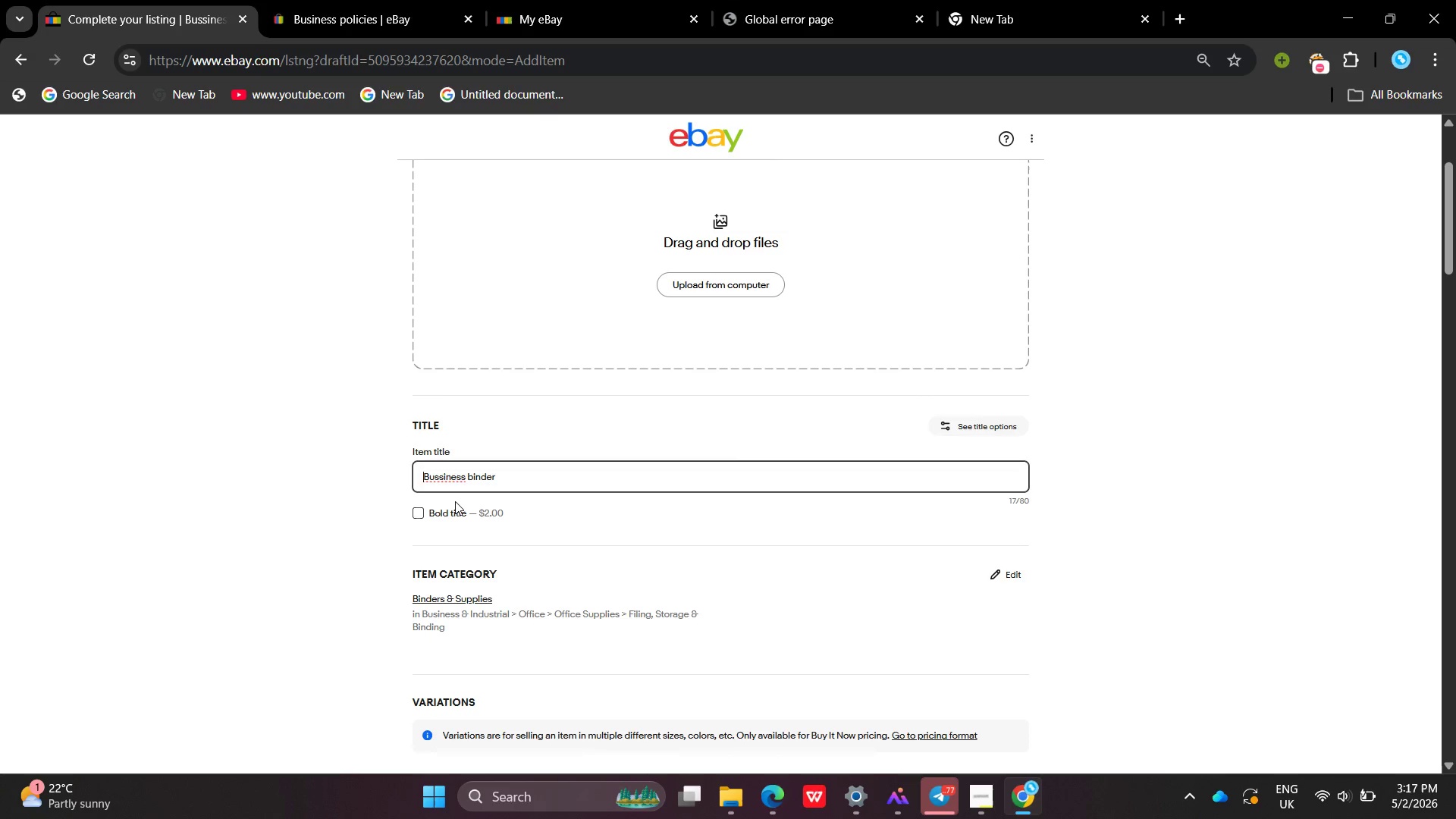 
key(Shift+ShiftLeft)
 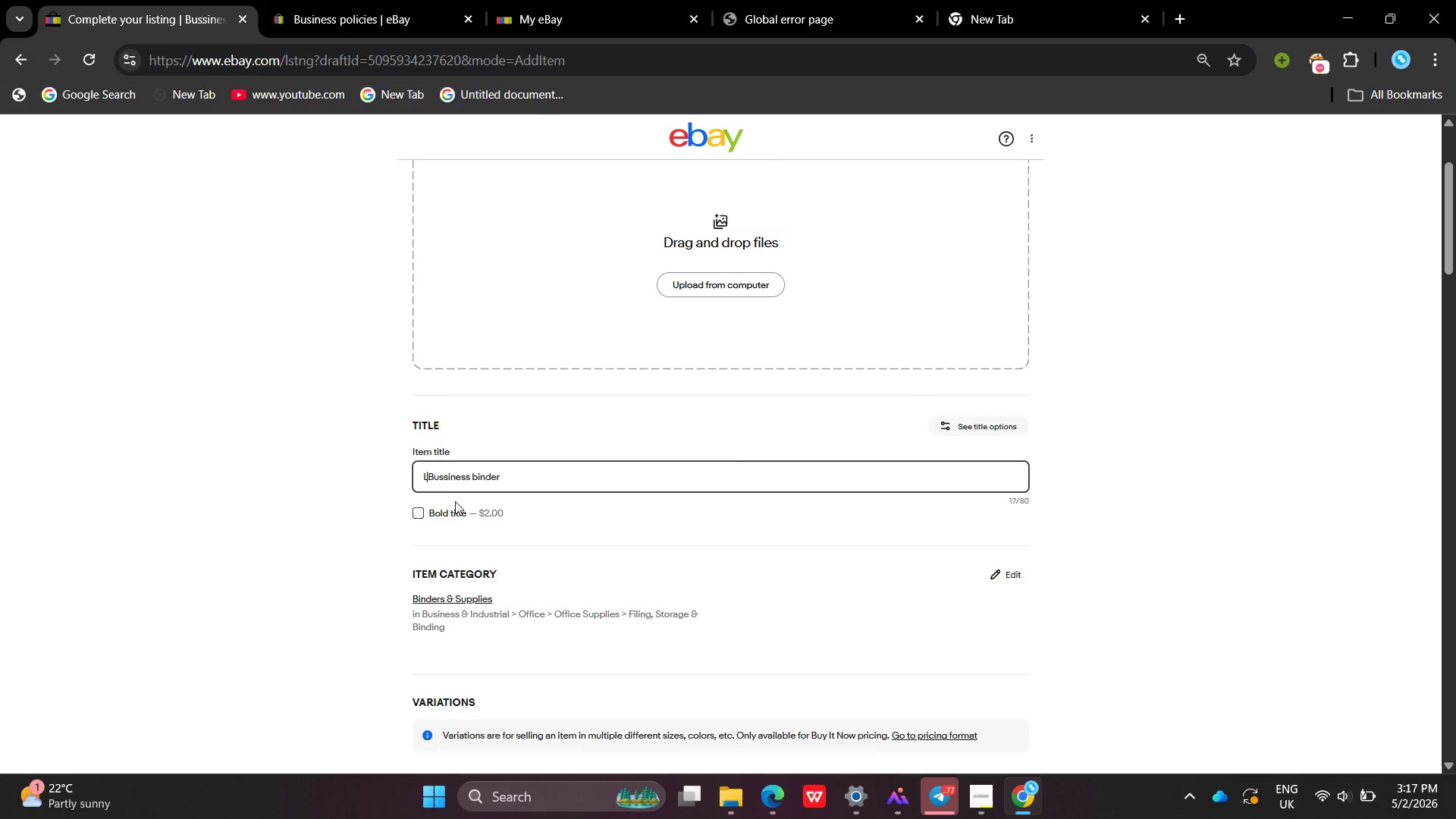 
type(Legacy)
 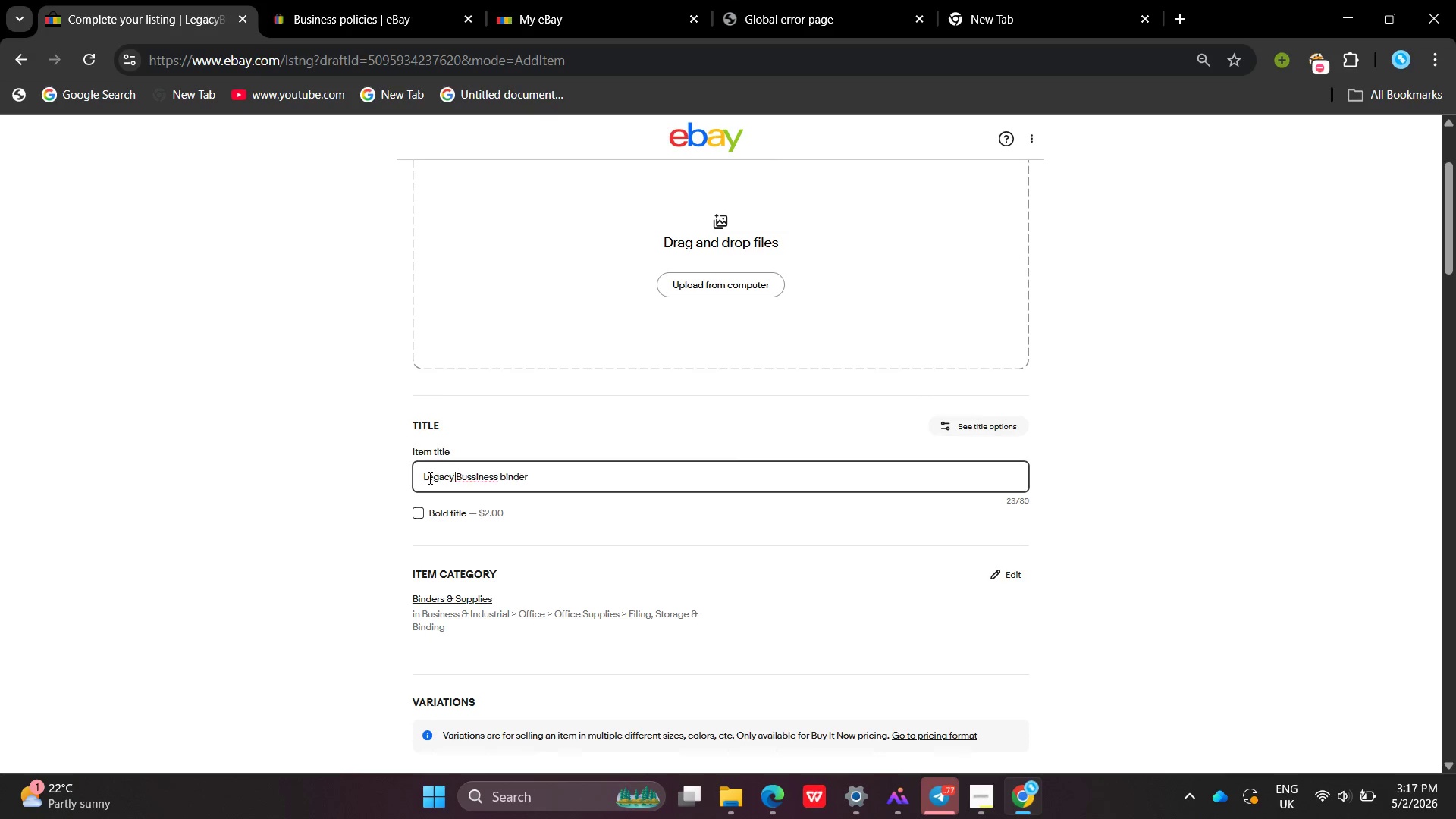 
type( LEdger Operta)
 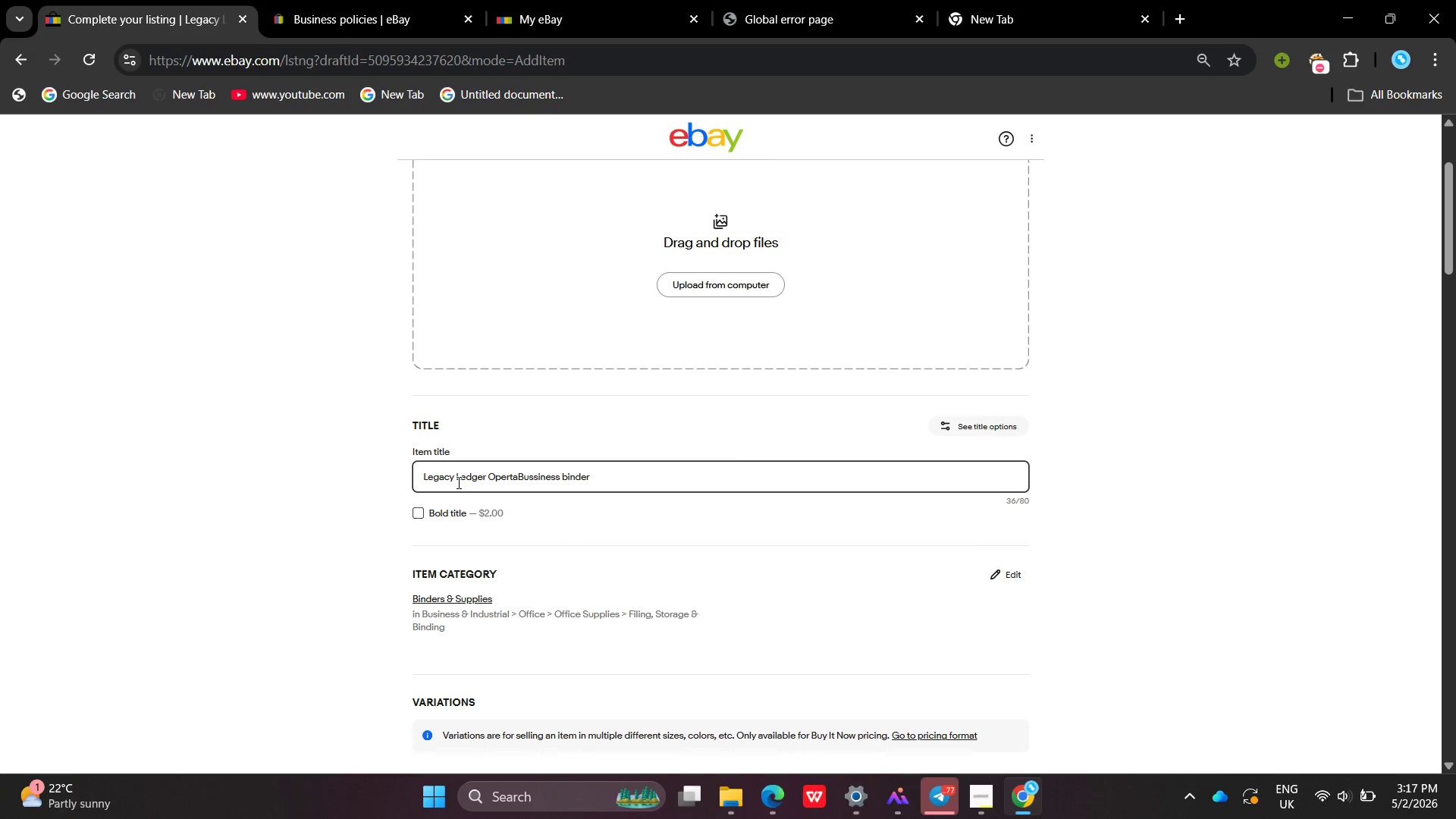 
key(Backspace)
key(Backspace)
key(Backspace)
type(ra)
 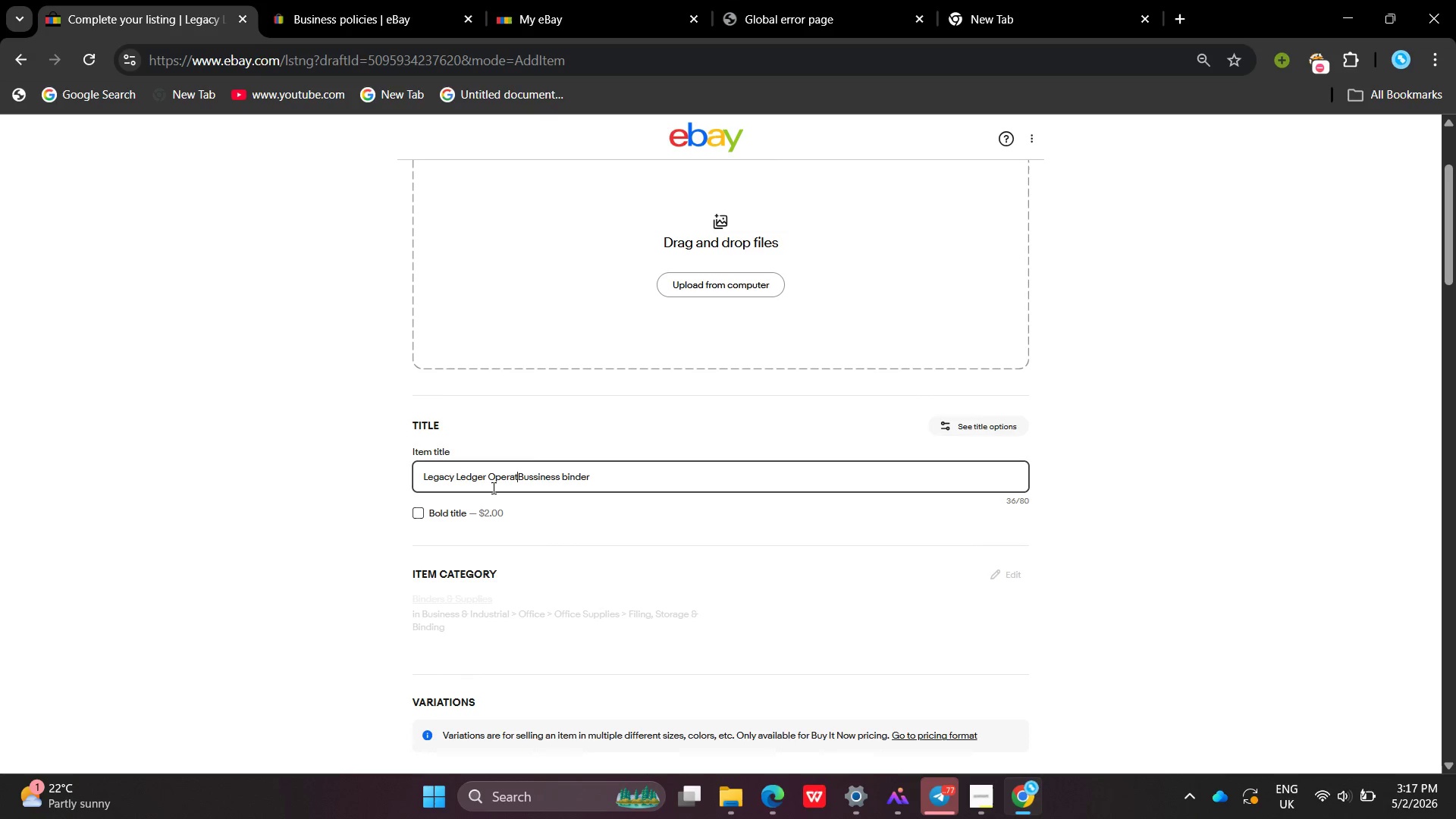 
type(ting )
 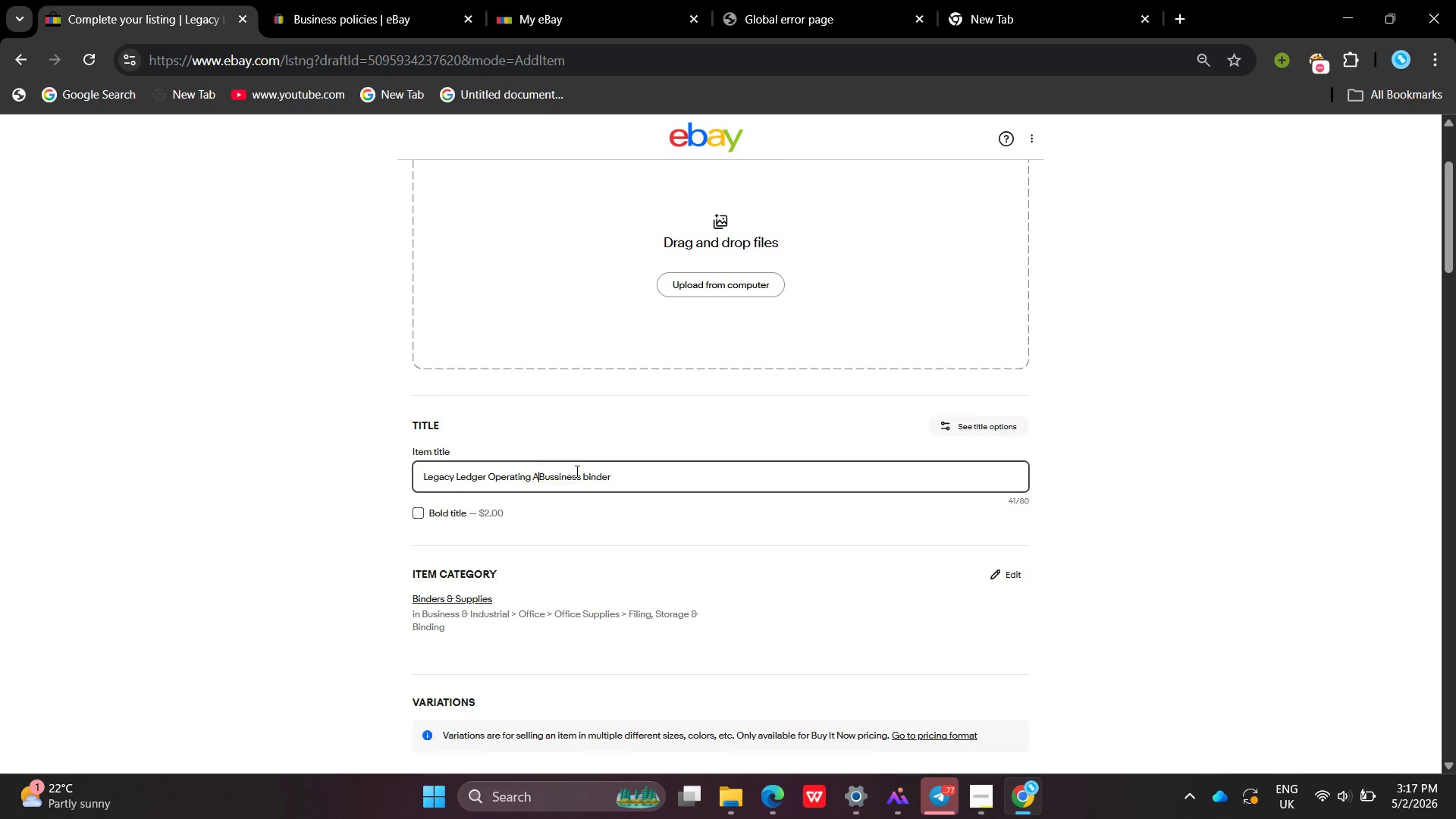 
type(Agreement k)
key(Backspace)
 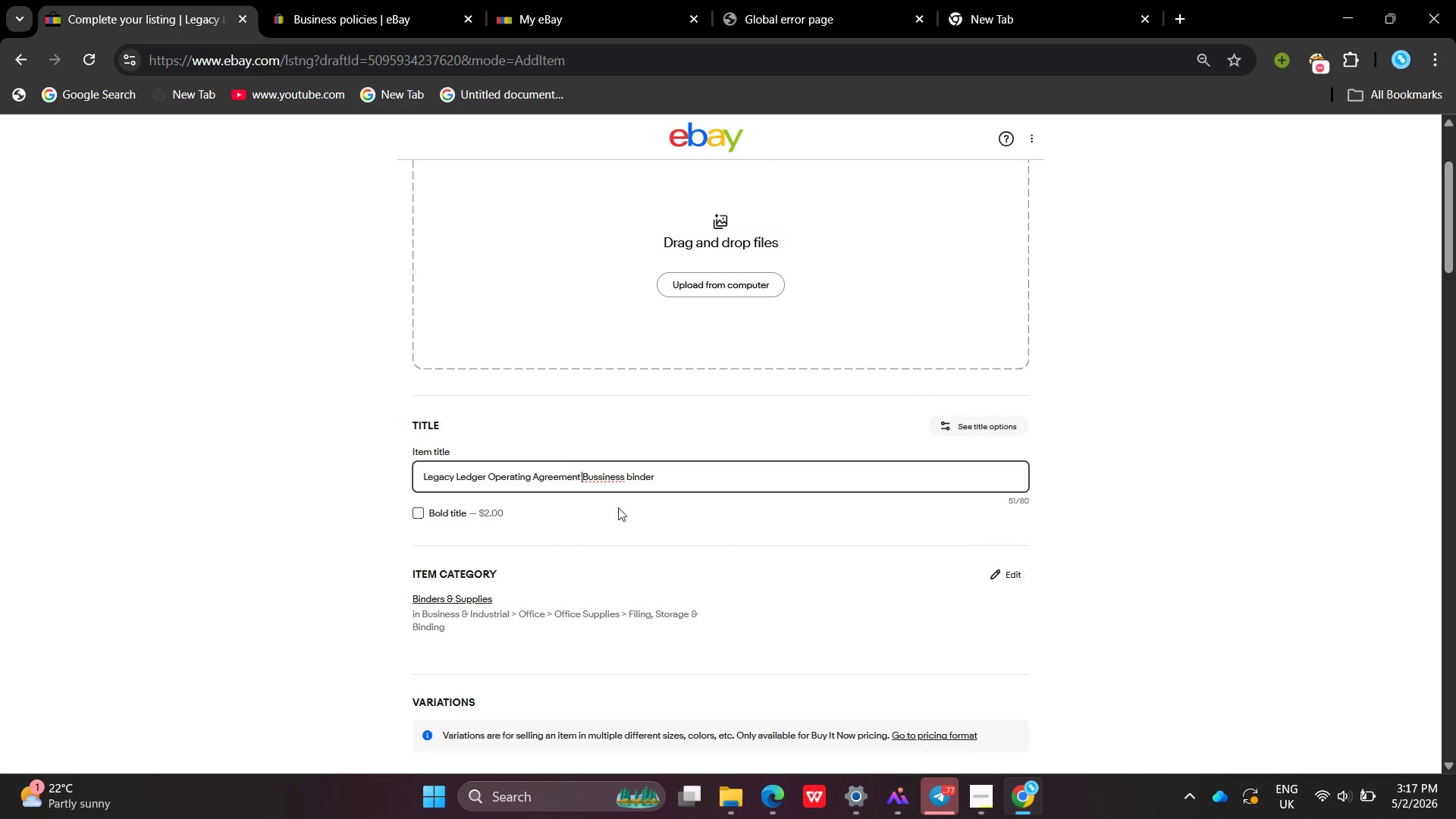 
type(Kit )
 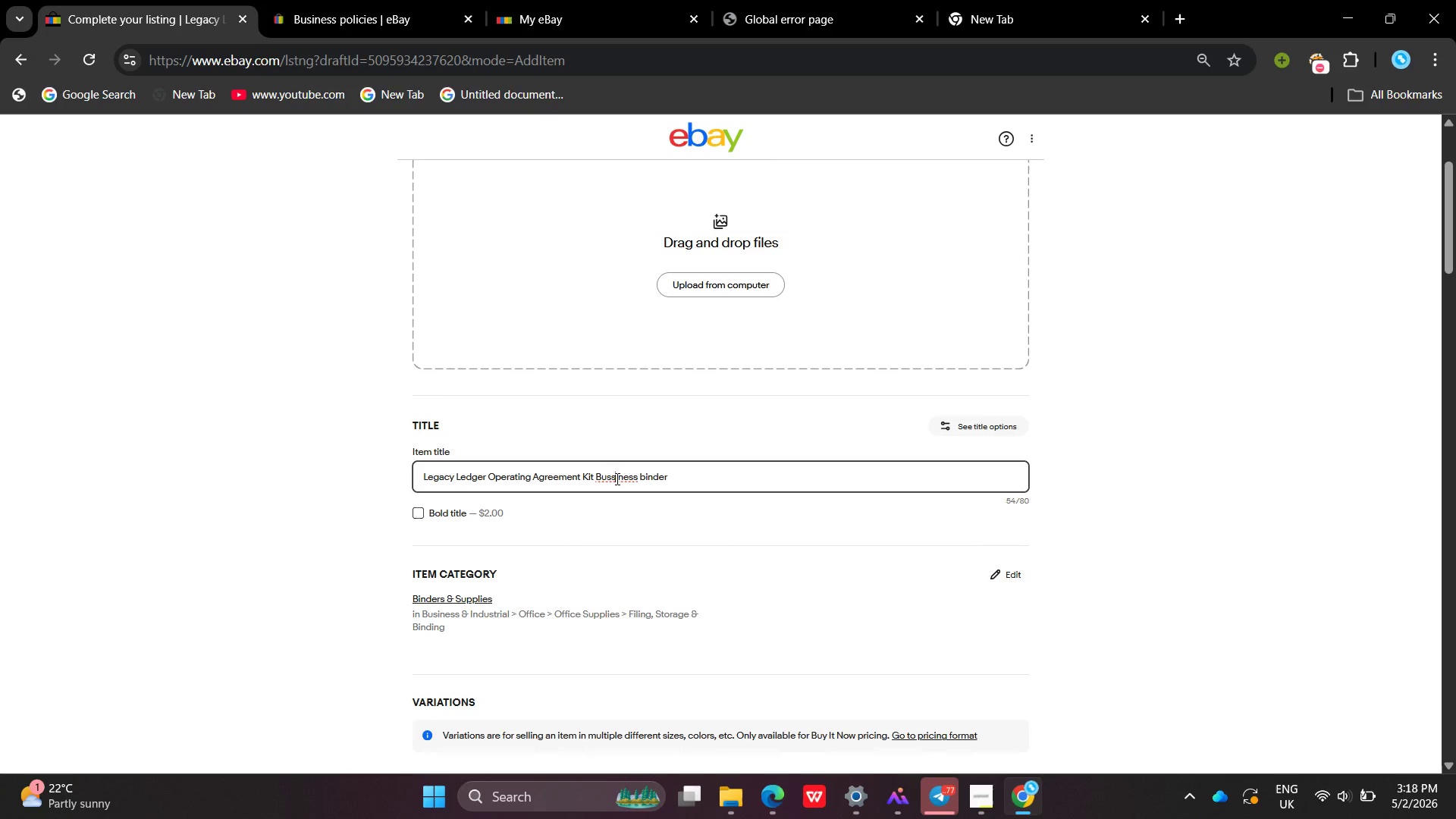 
key(Backspace)
 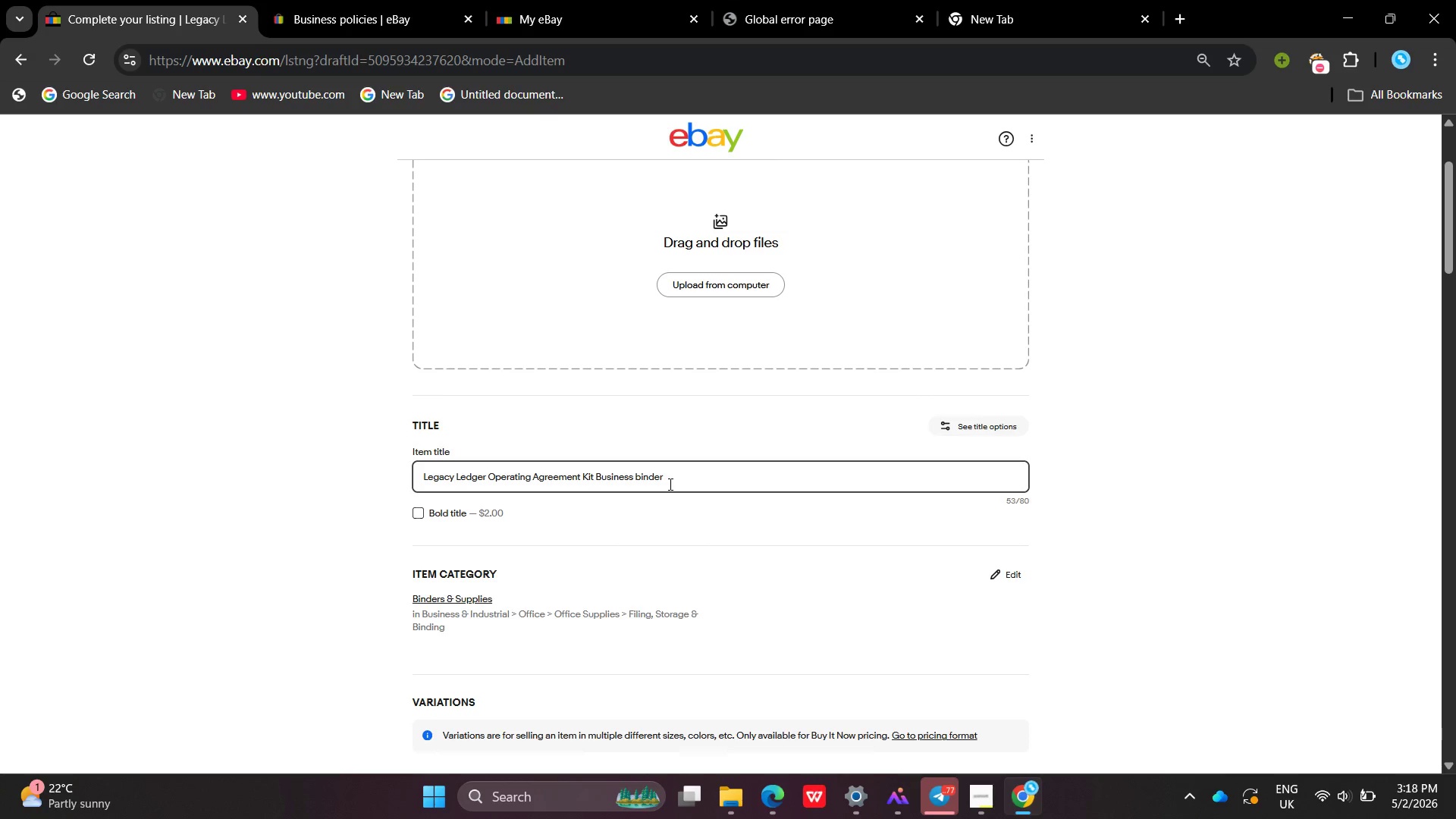 
left_click([669, 484])
 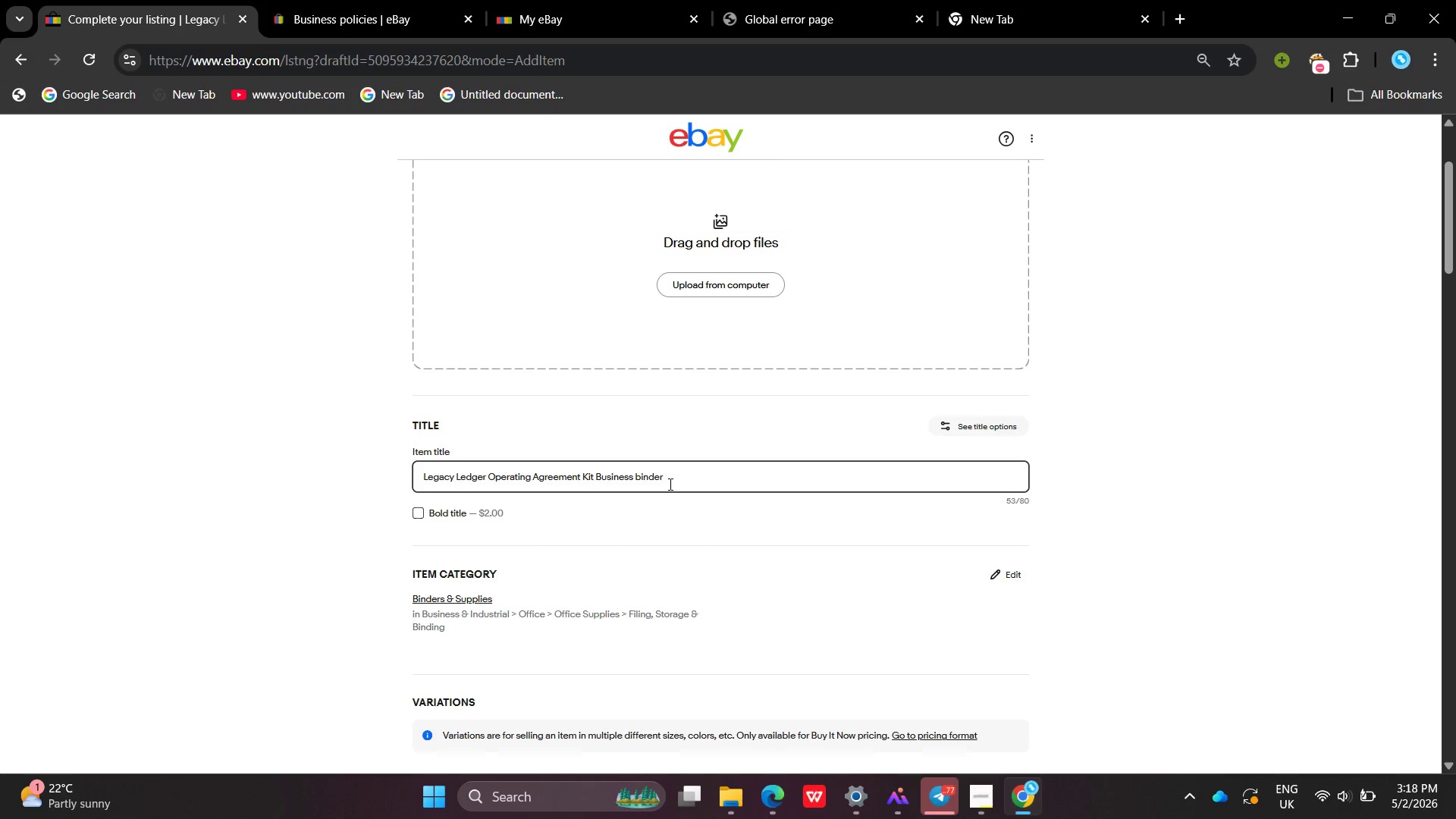 
key(Backspace)
key(Backspace)
key(Backspace)
key(Backspace)
key(Backspace)
key(Backspace)
key(Backspace)
type(Binder De)
 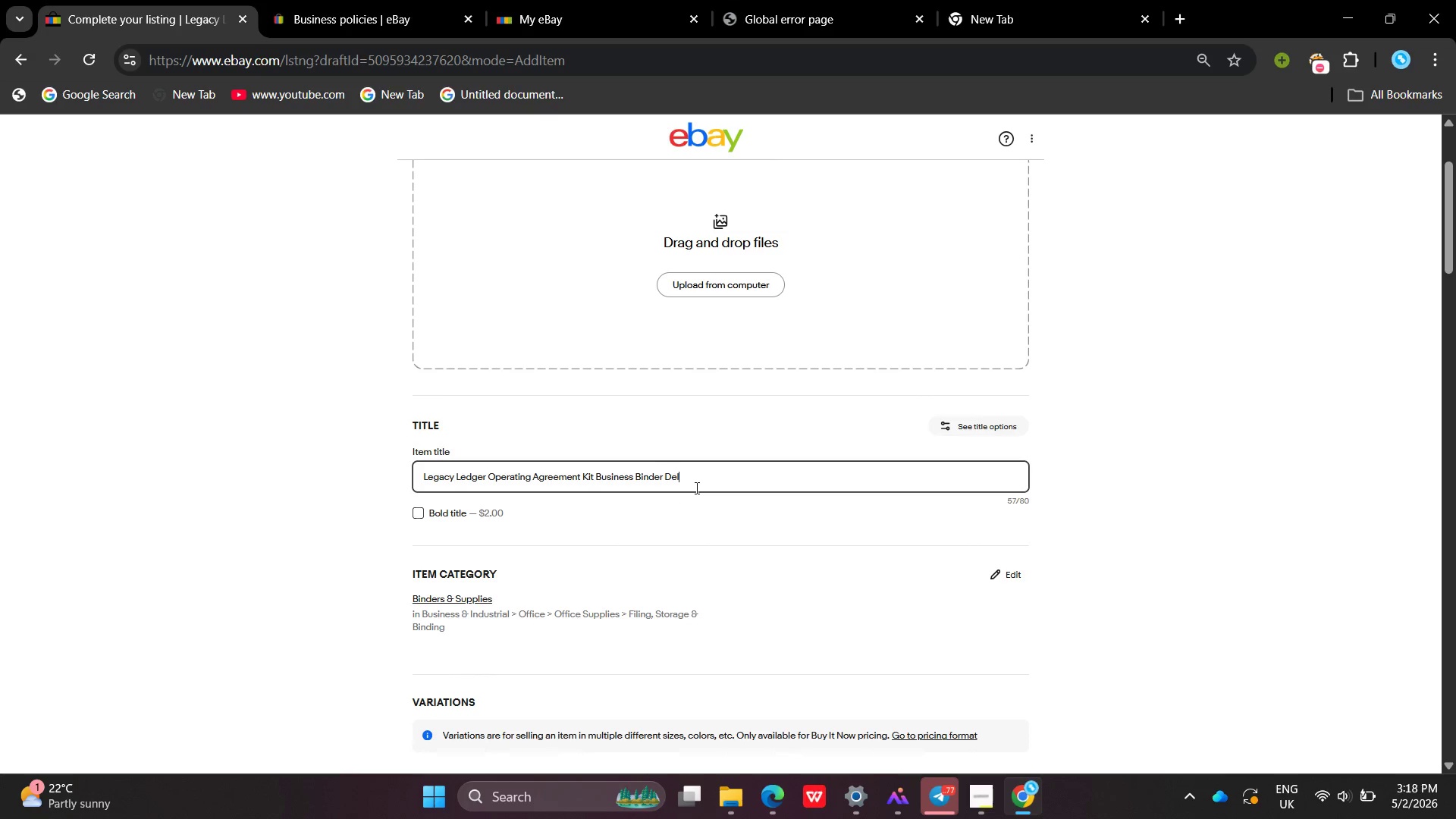 
type(laware LLC Guide )
 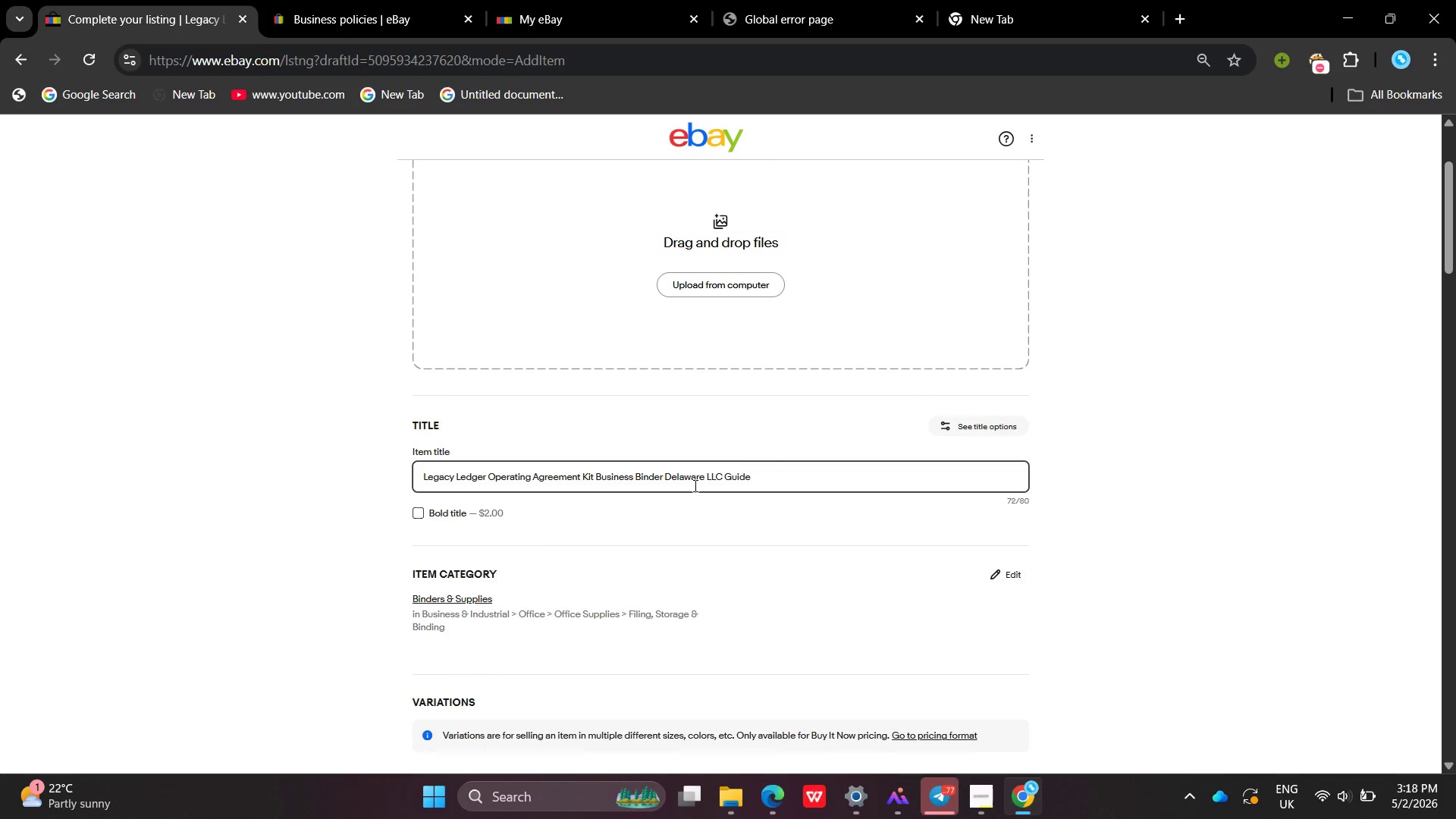 
wait(15.08)
 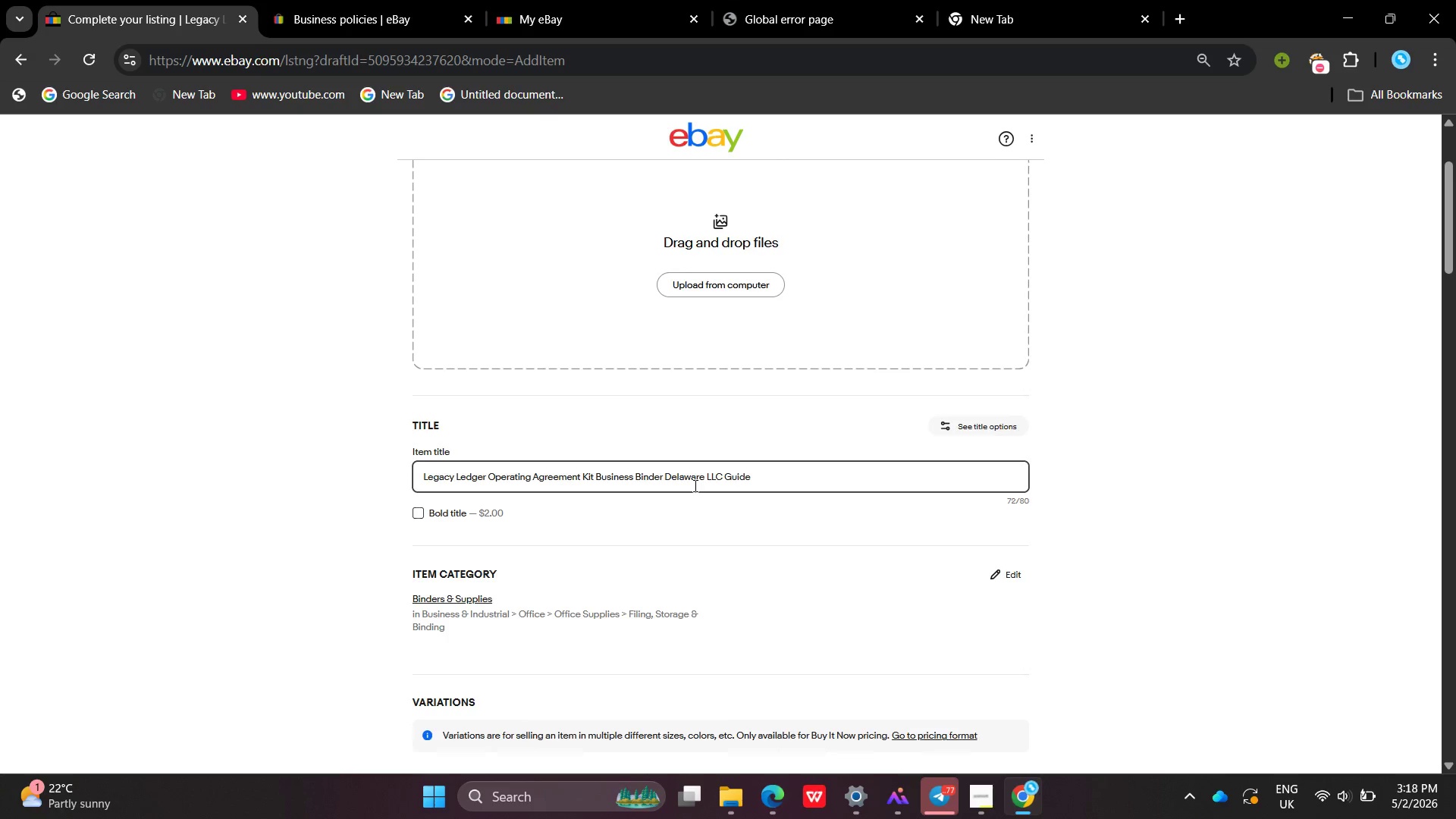 
left_click([723, 308])
 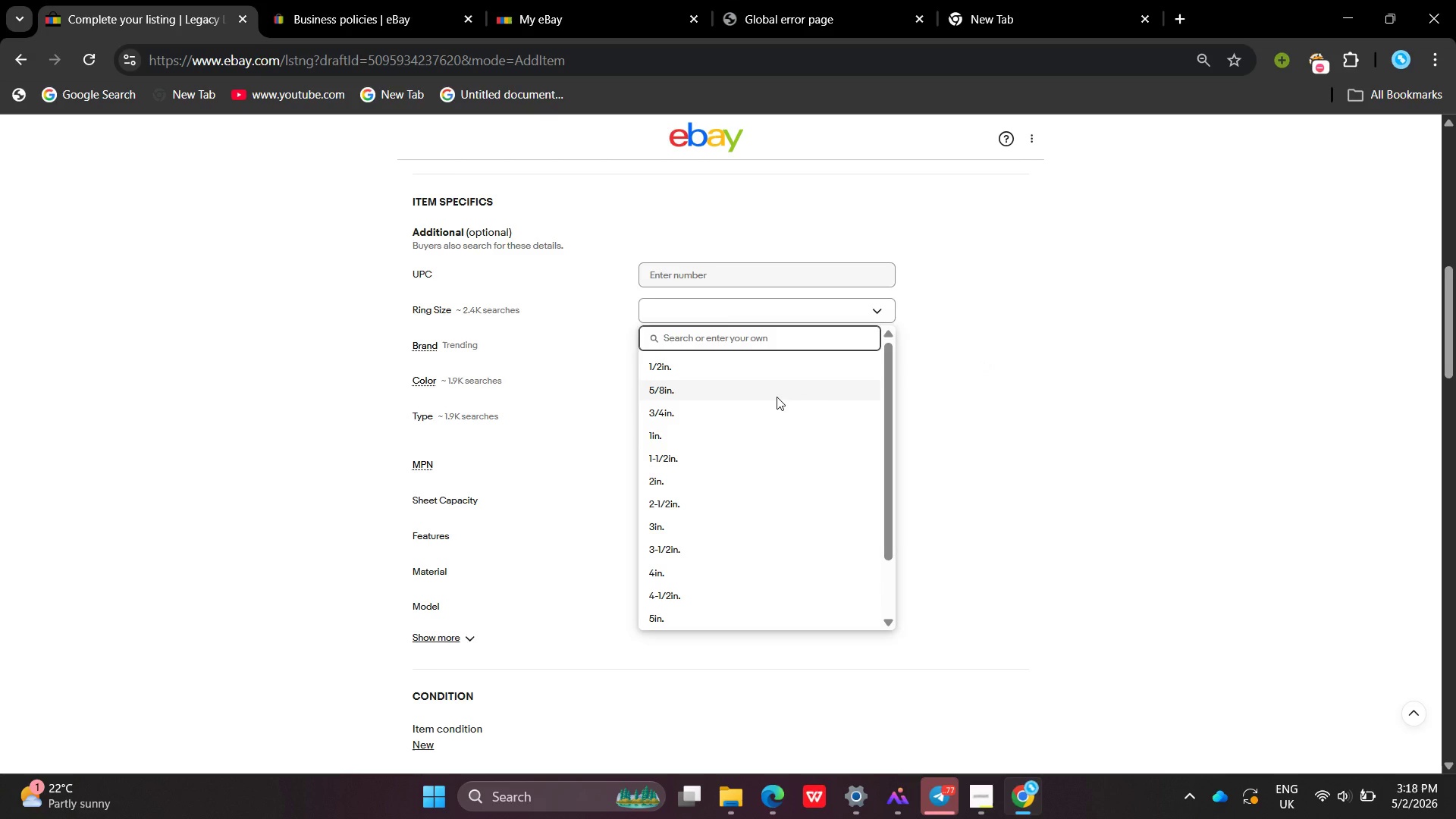 
wait(5.17)
 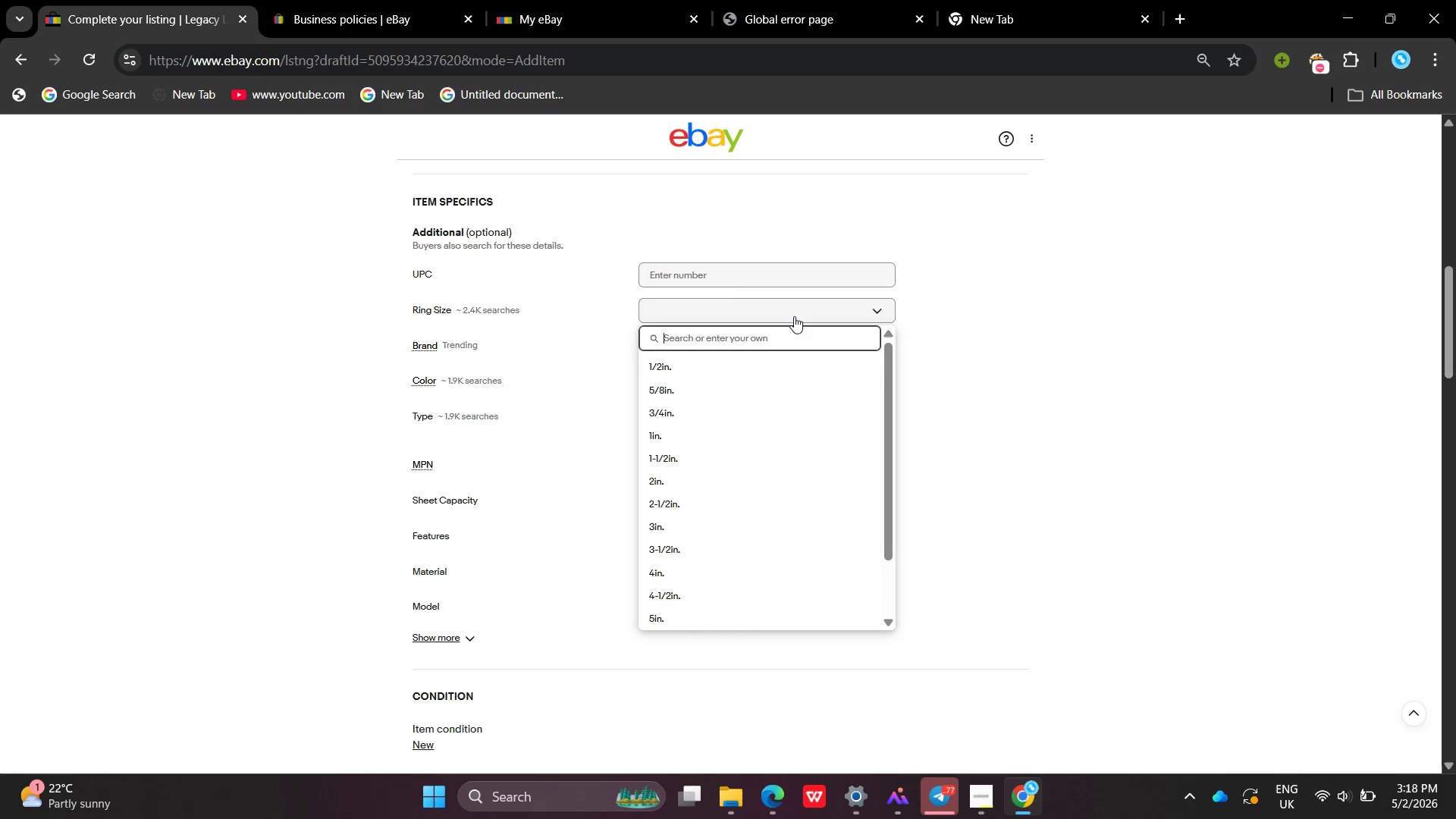 
left_click([777, 397])
 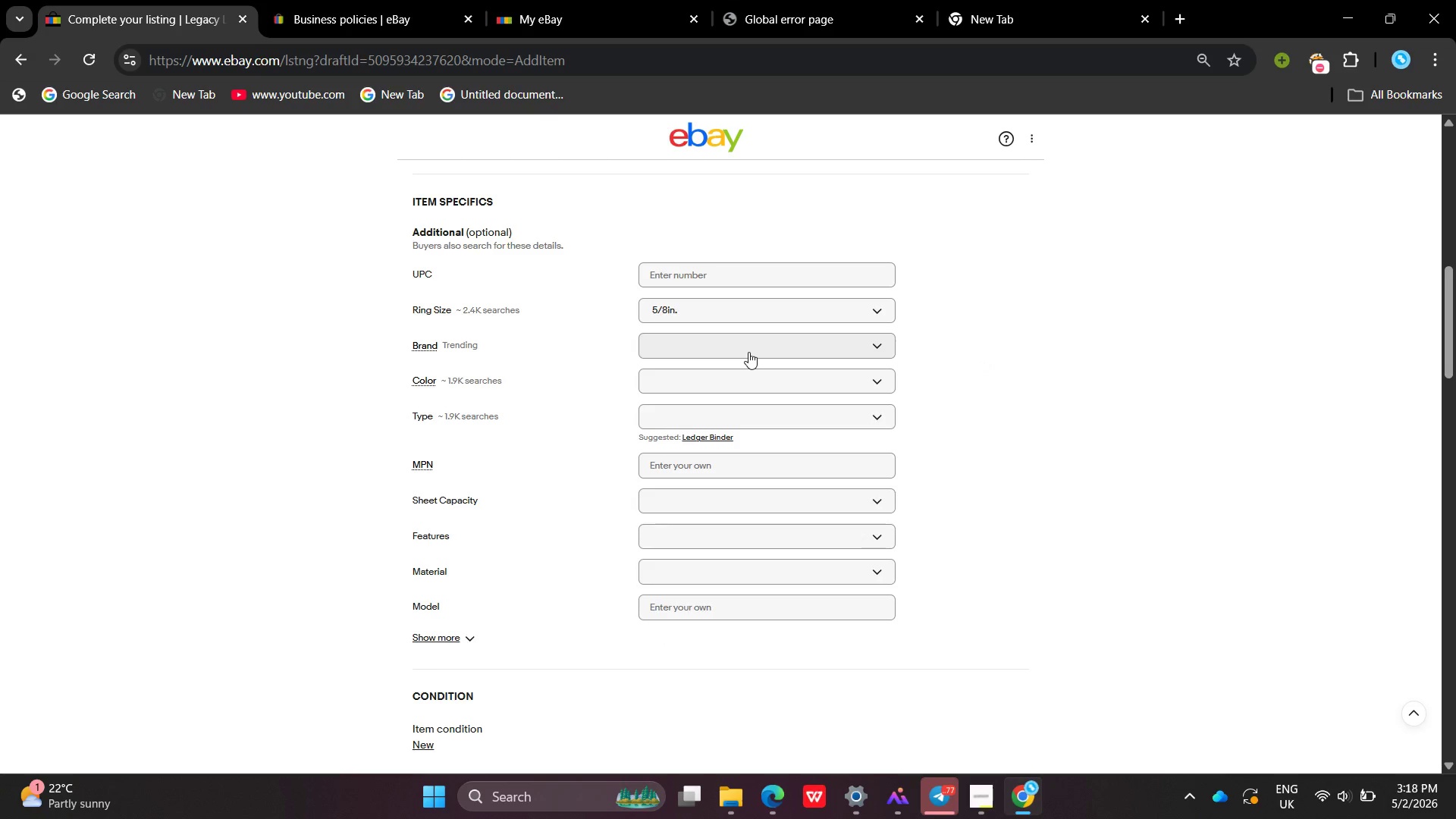 
left_click([748, 352])
 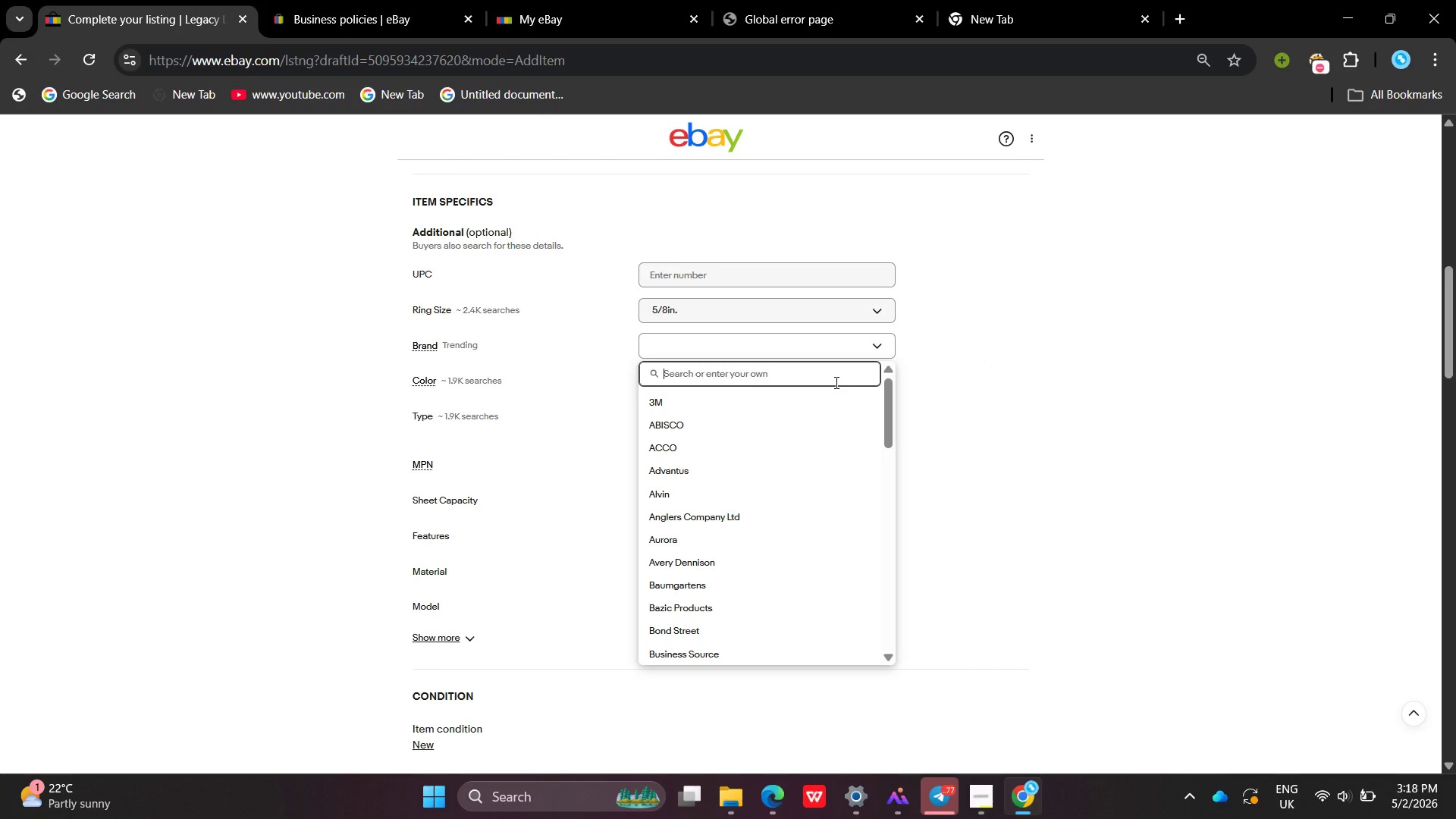 
type(LEG)
 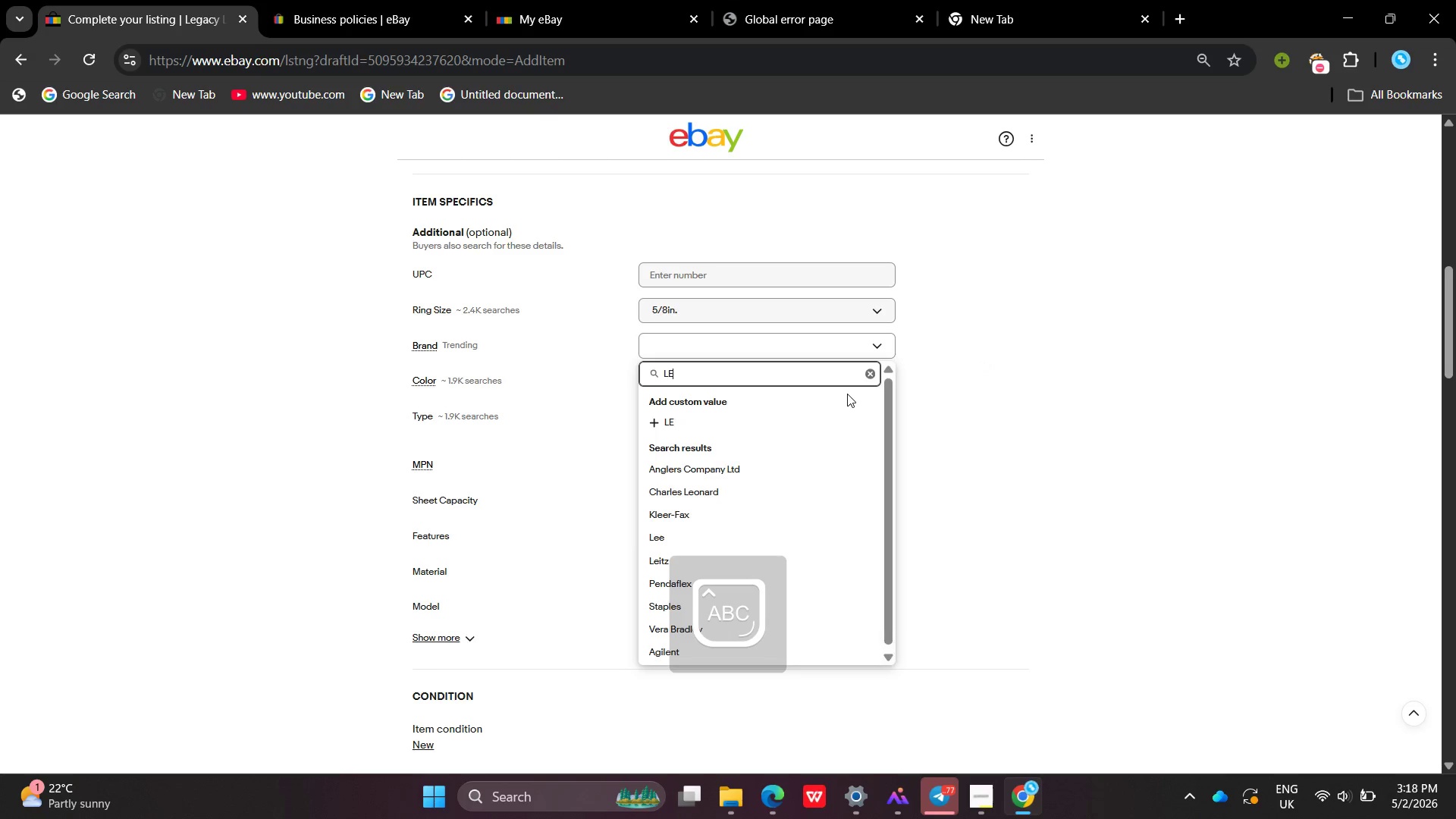 
key(Backspace)
key(Backspace)
key(Backspace)
type(Legacy )
 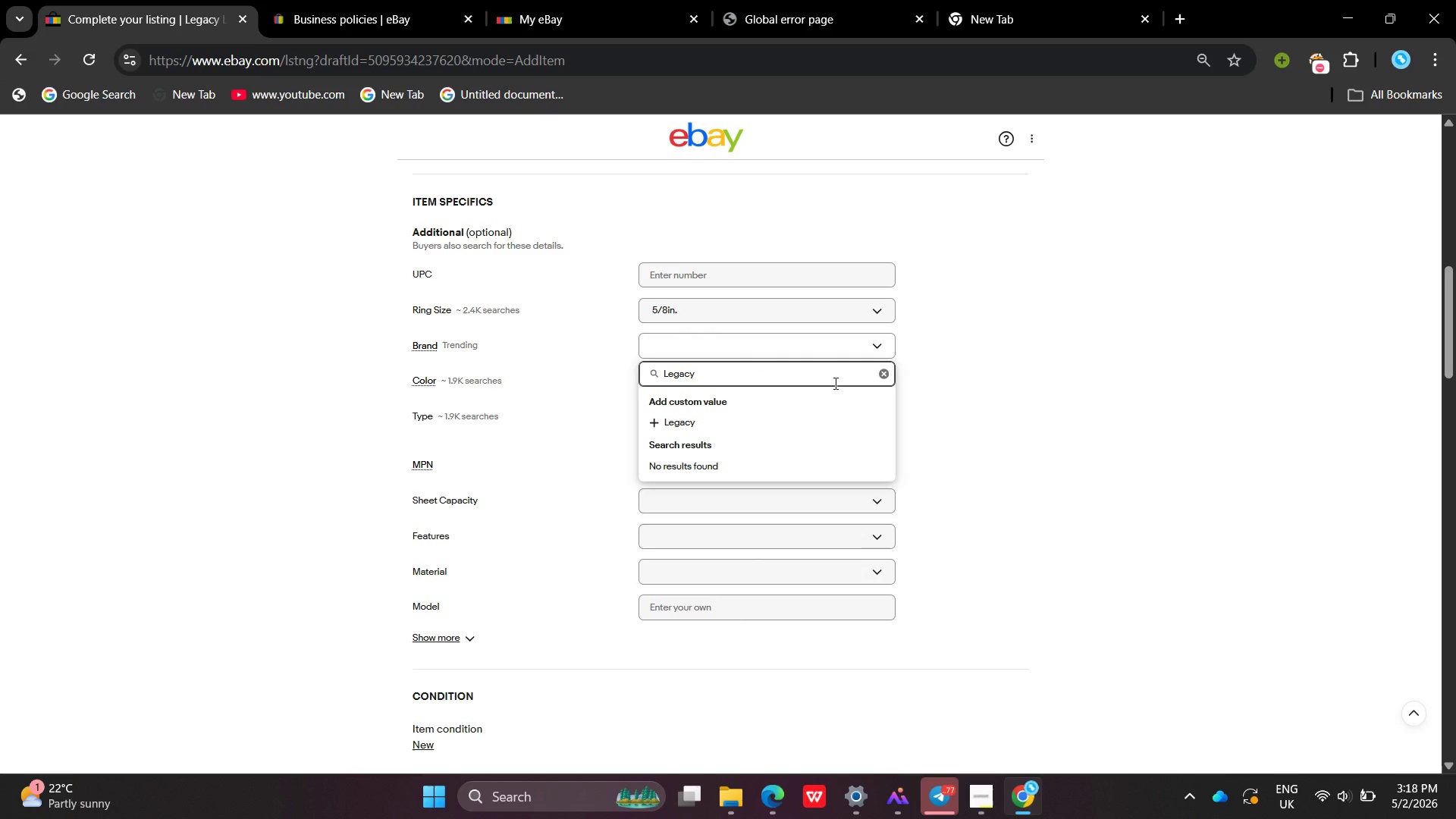 
type(Ledger Docy)
 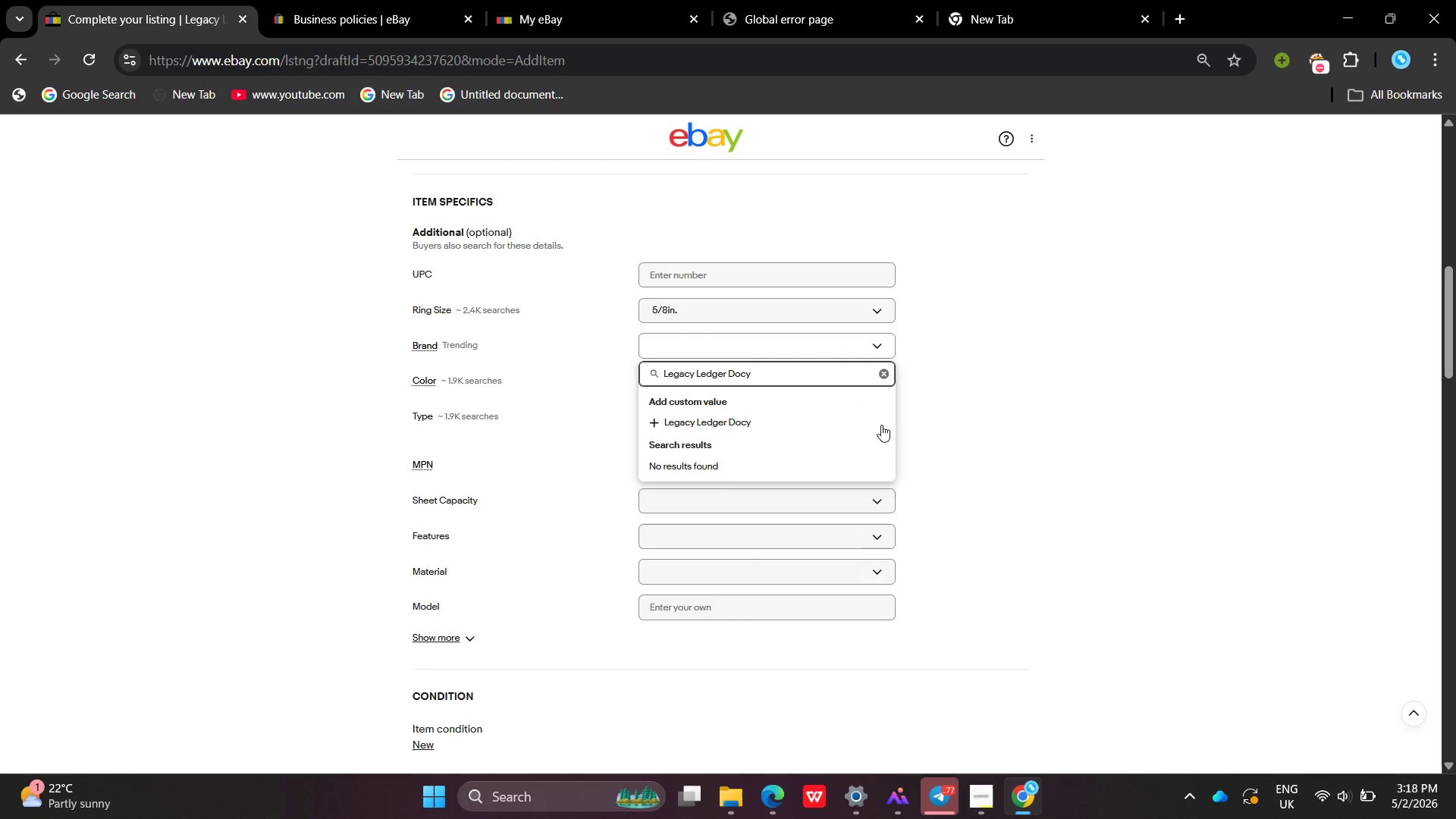 
key(Backspace)
 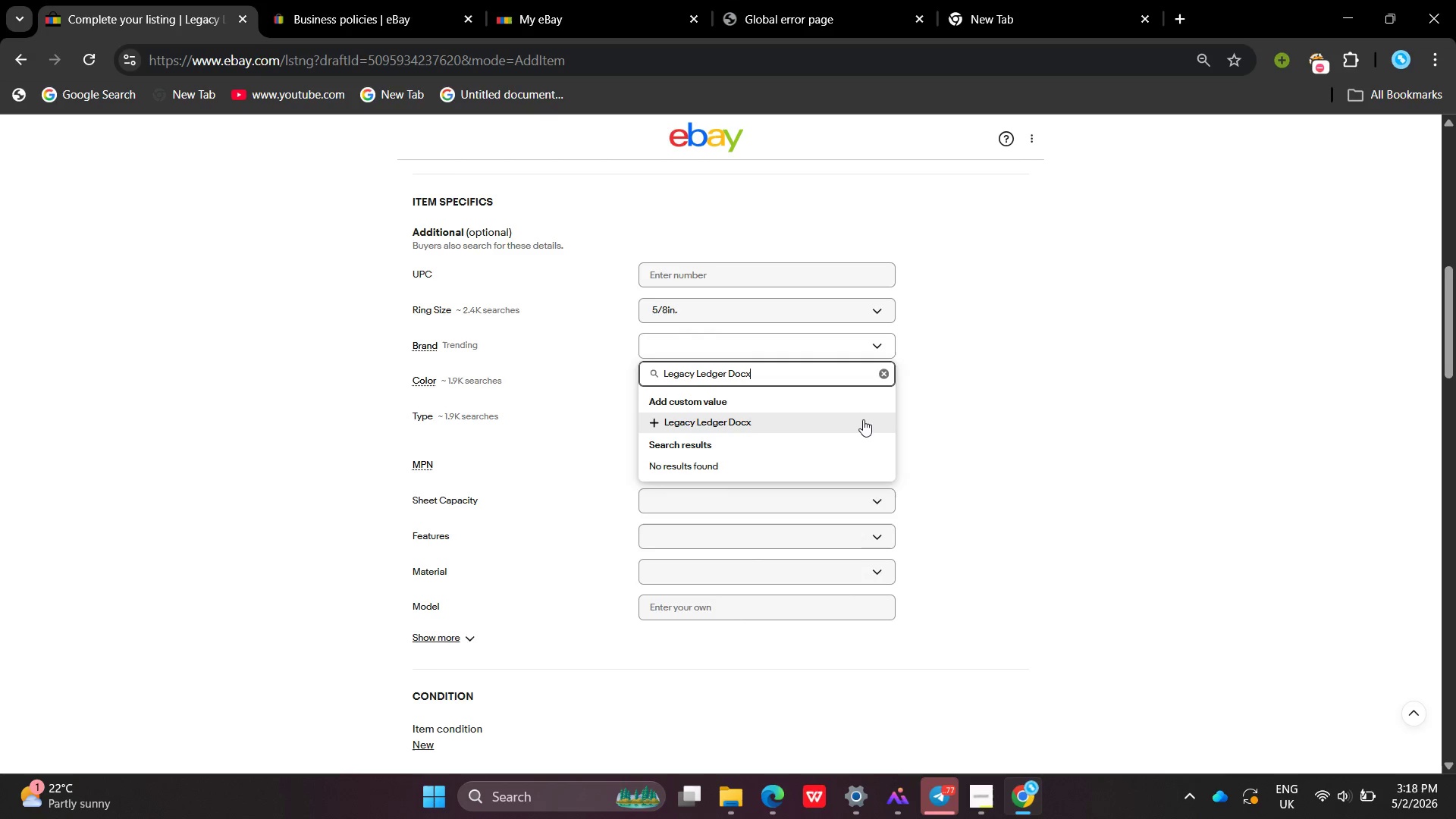 
key(X)
 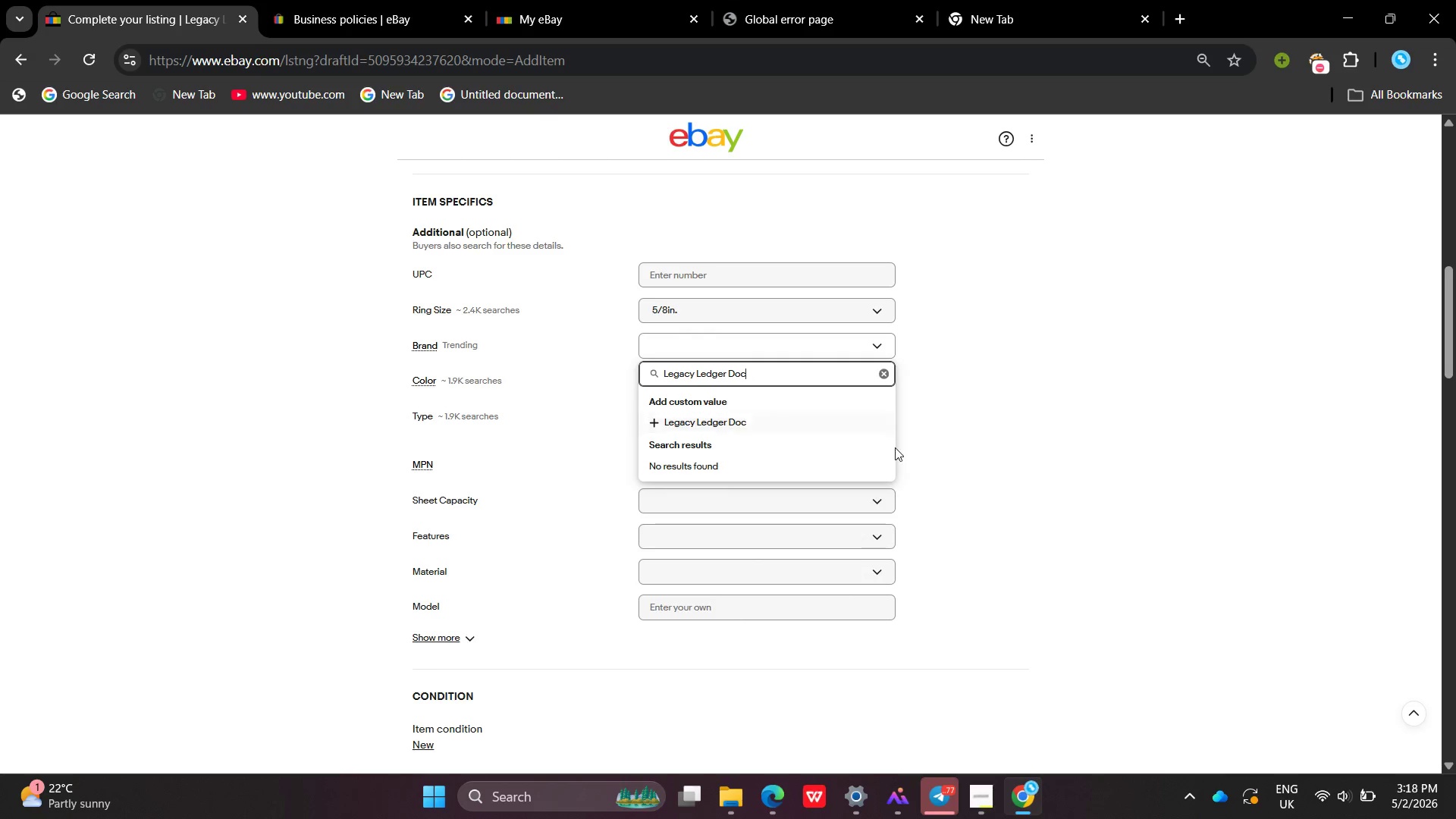 
key(Backspace)
 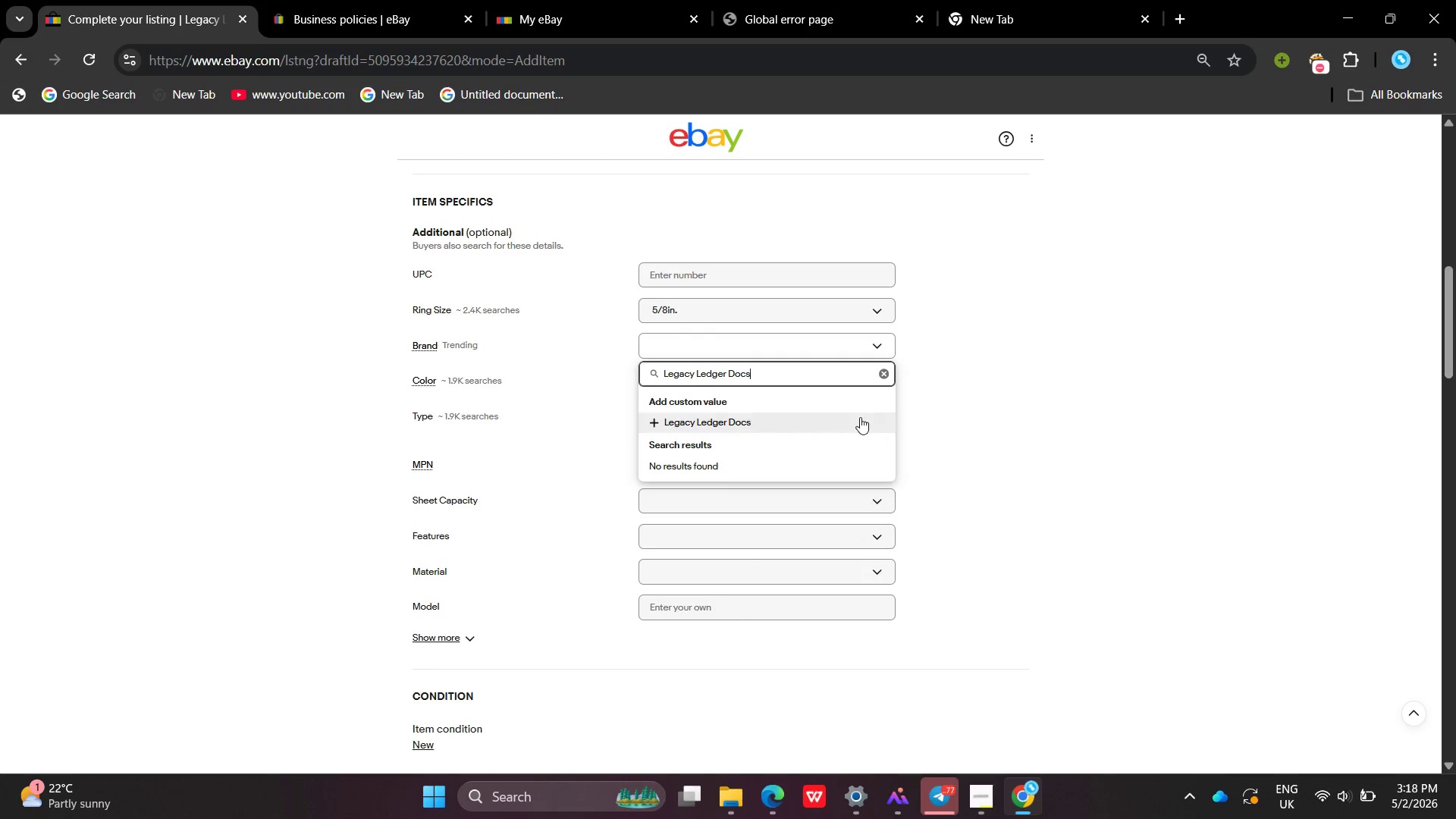 
key(S)
 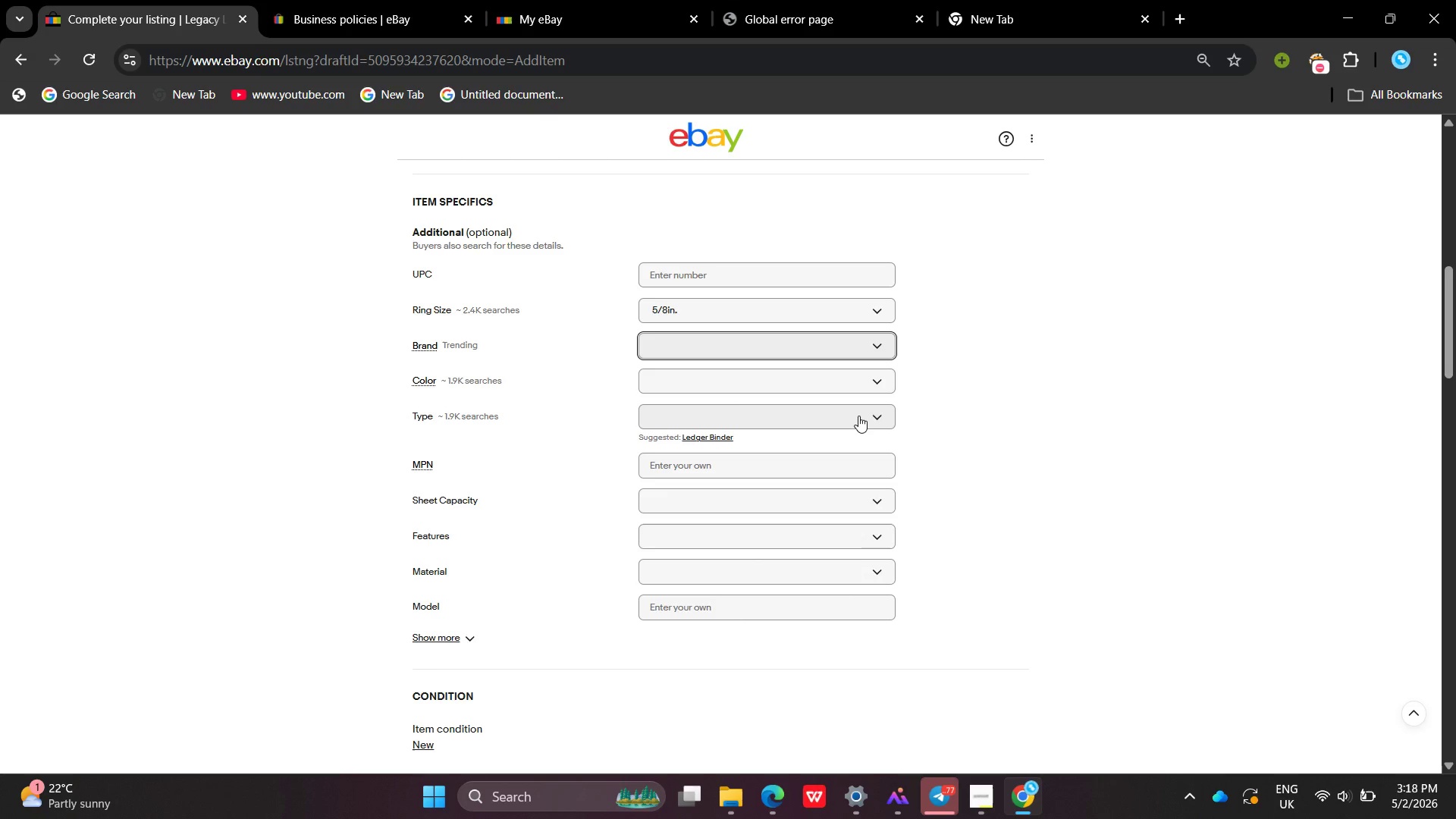 
key(Enter)